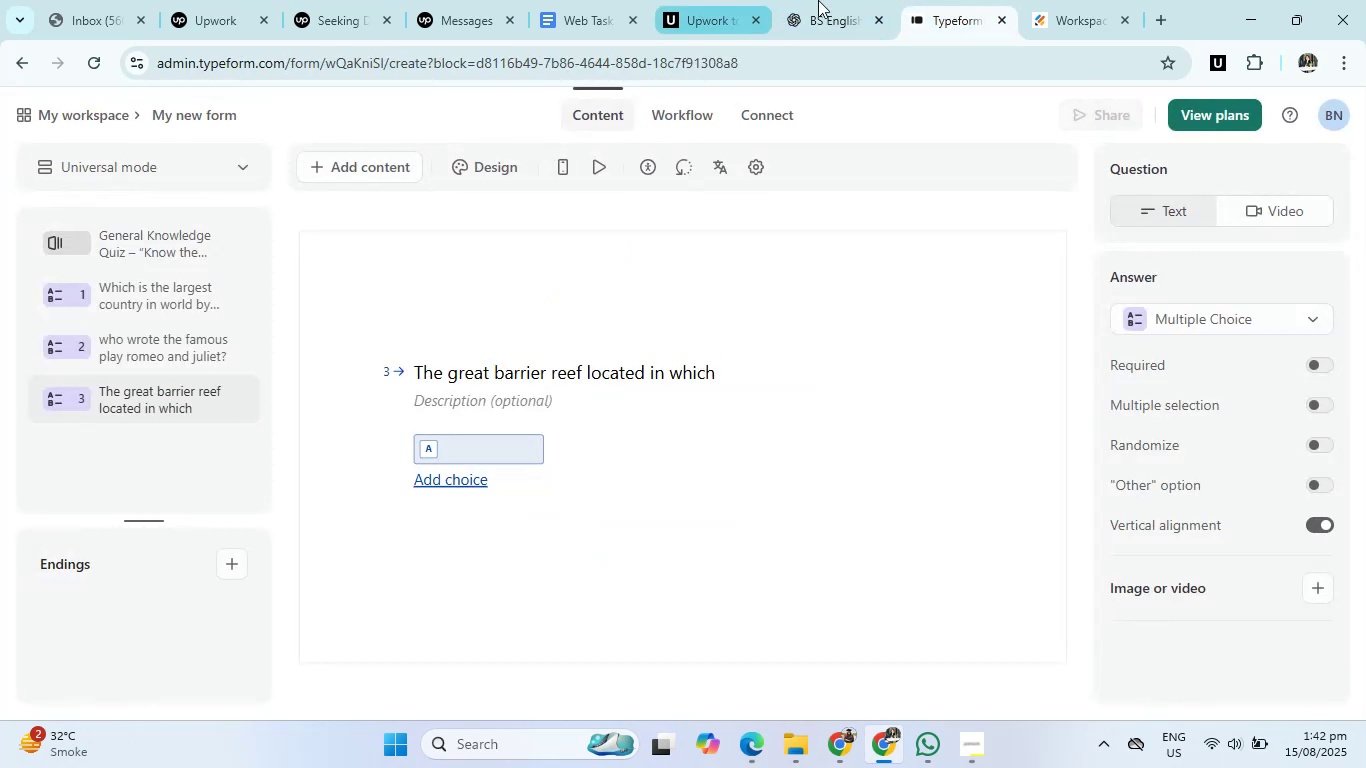 
left_click([825, 0])
 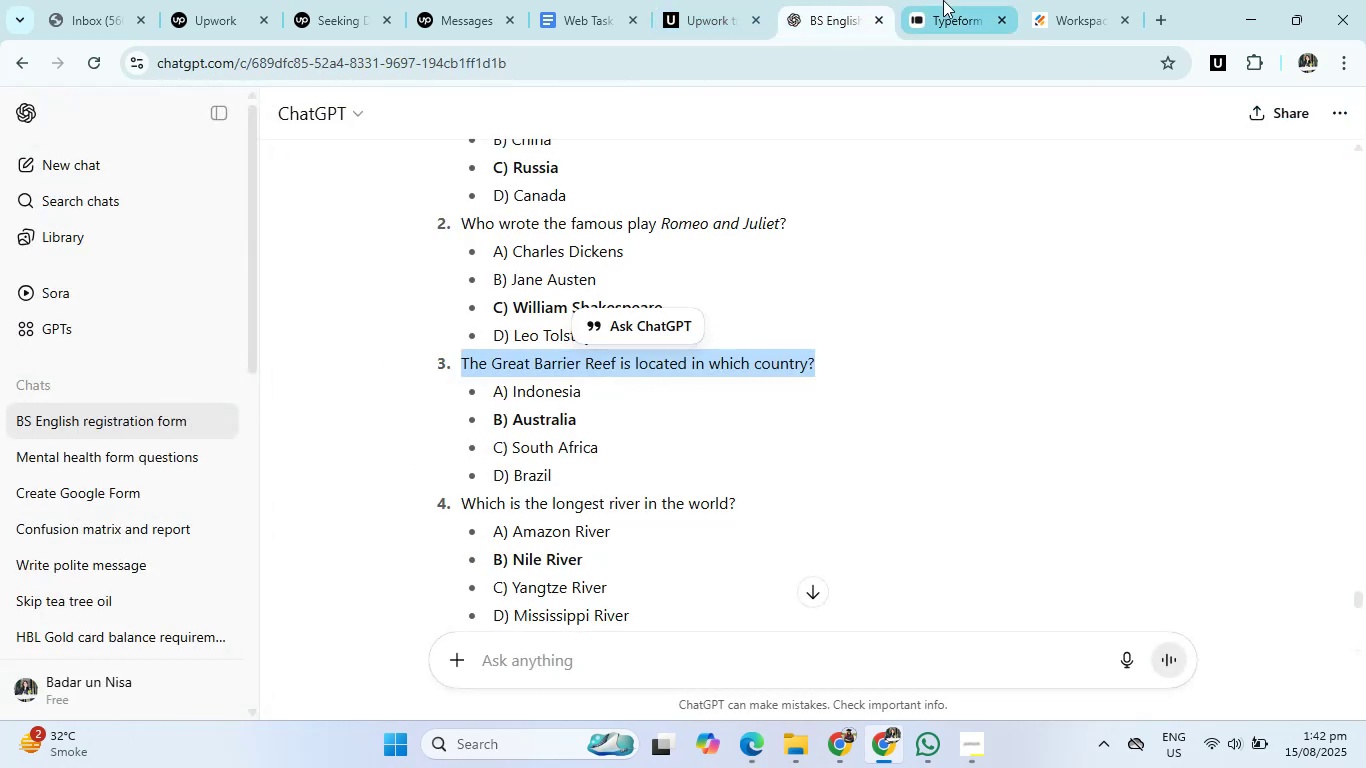 
left_click([947, 0])
 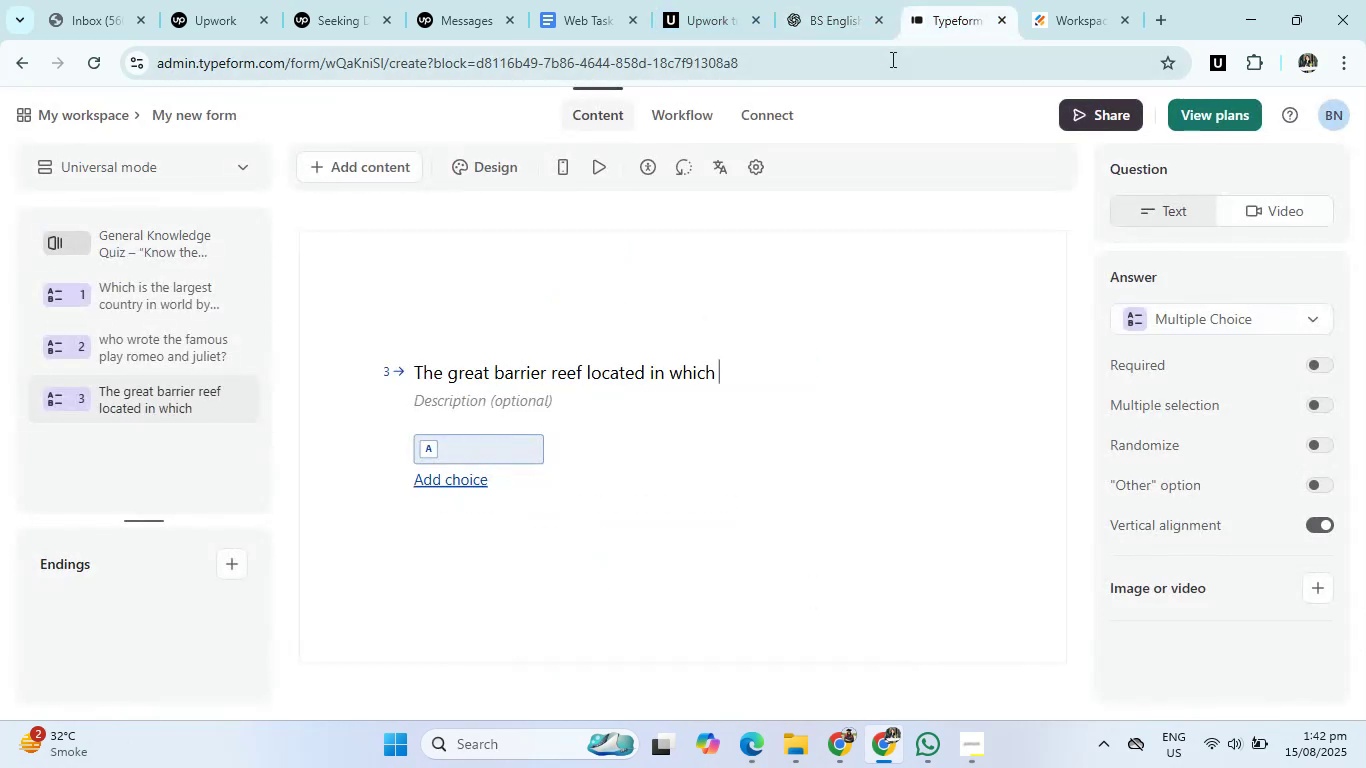 
type(country?)
 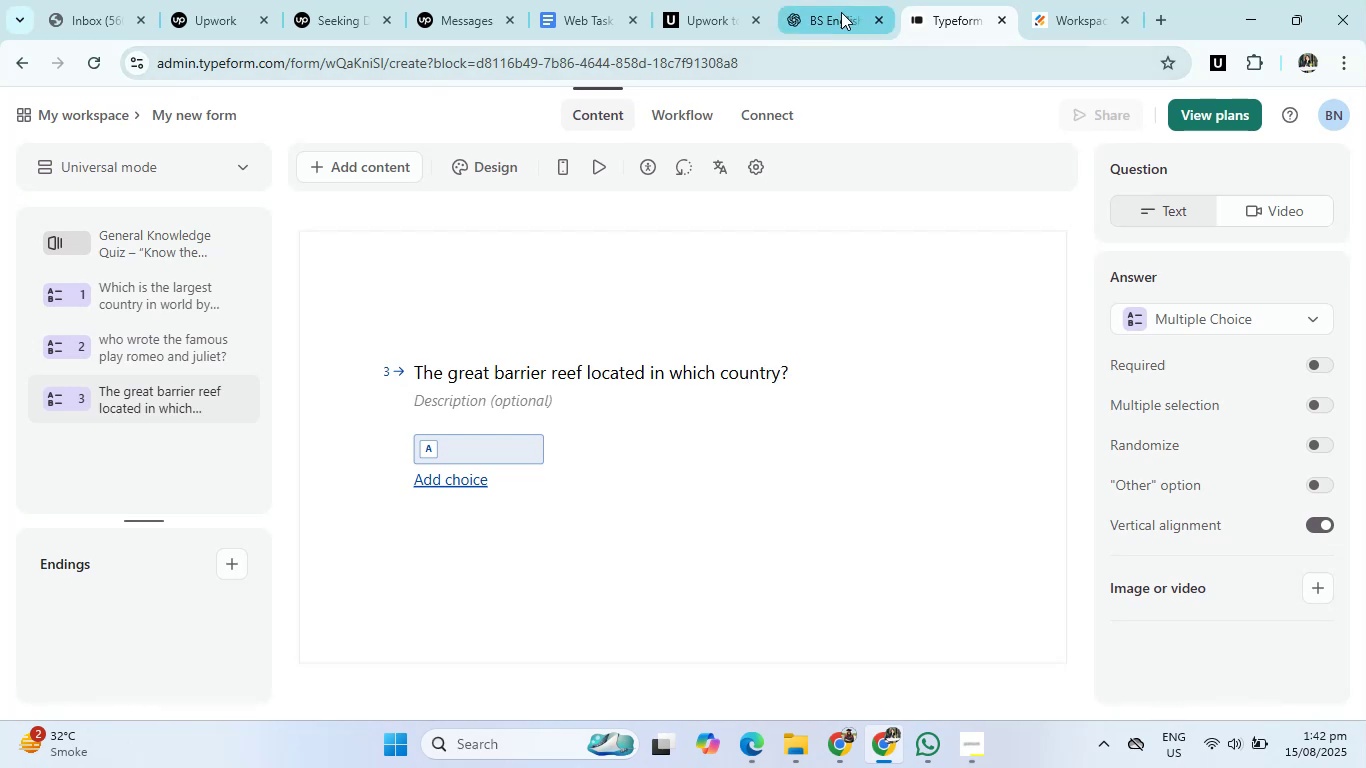 
left_click([841, 12])
 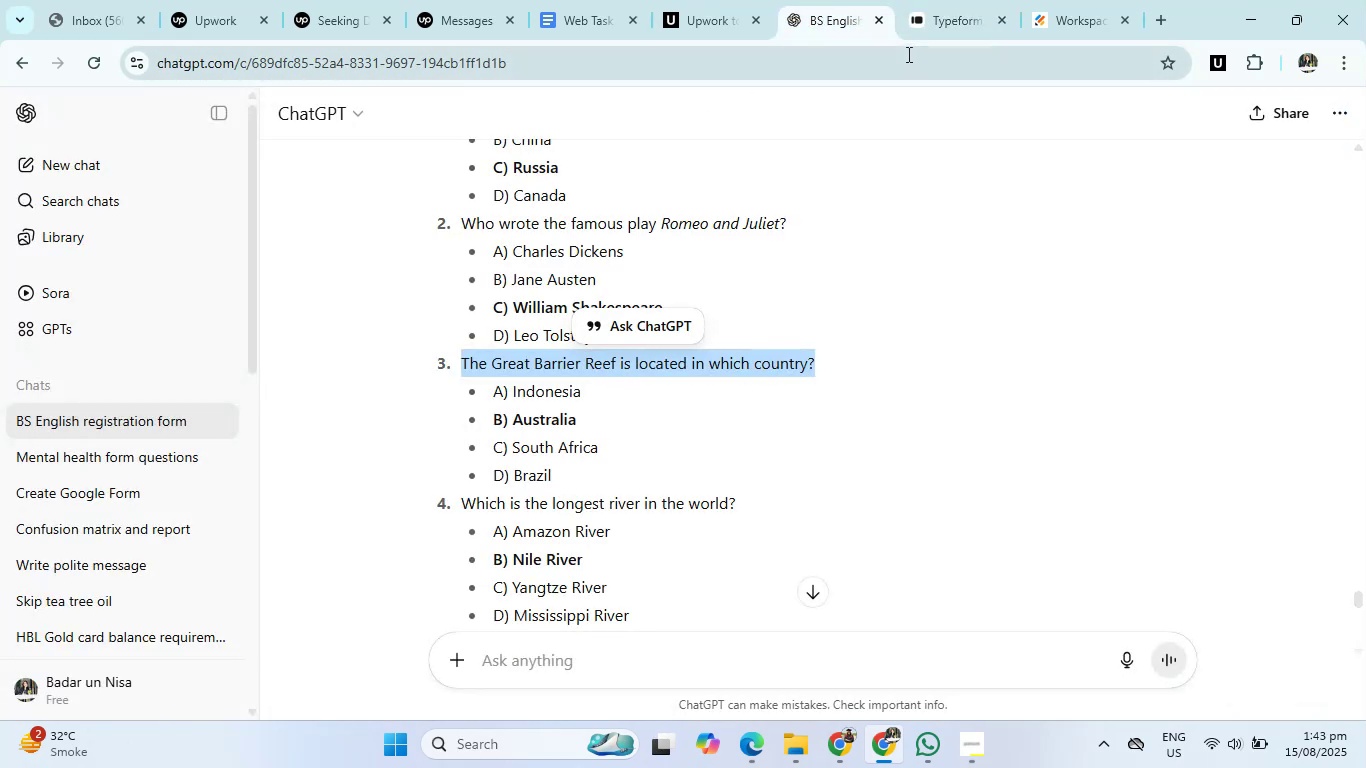 
left_click([913, 18])
 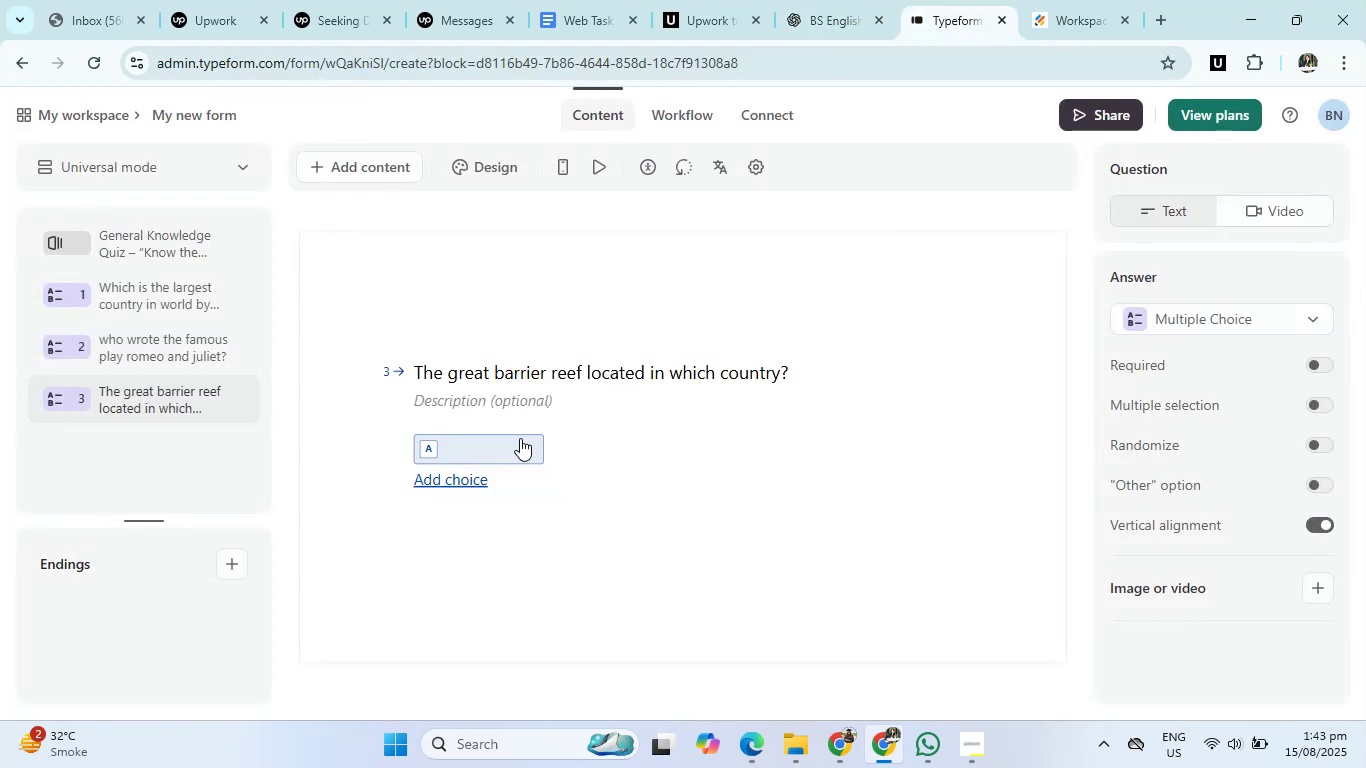 
left_click([520, 438])
 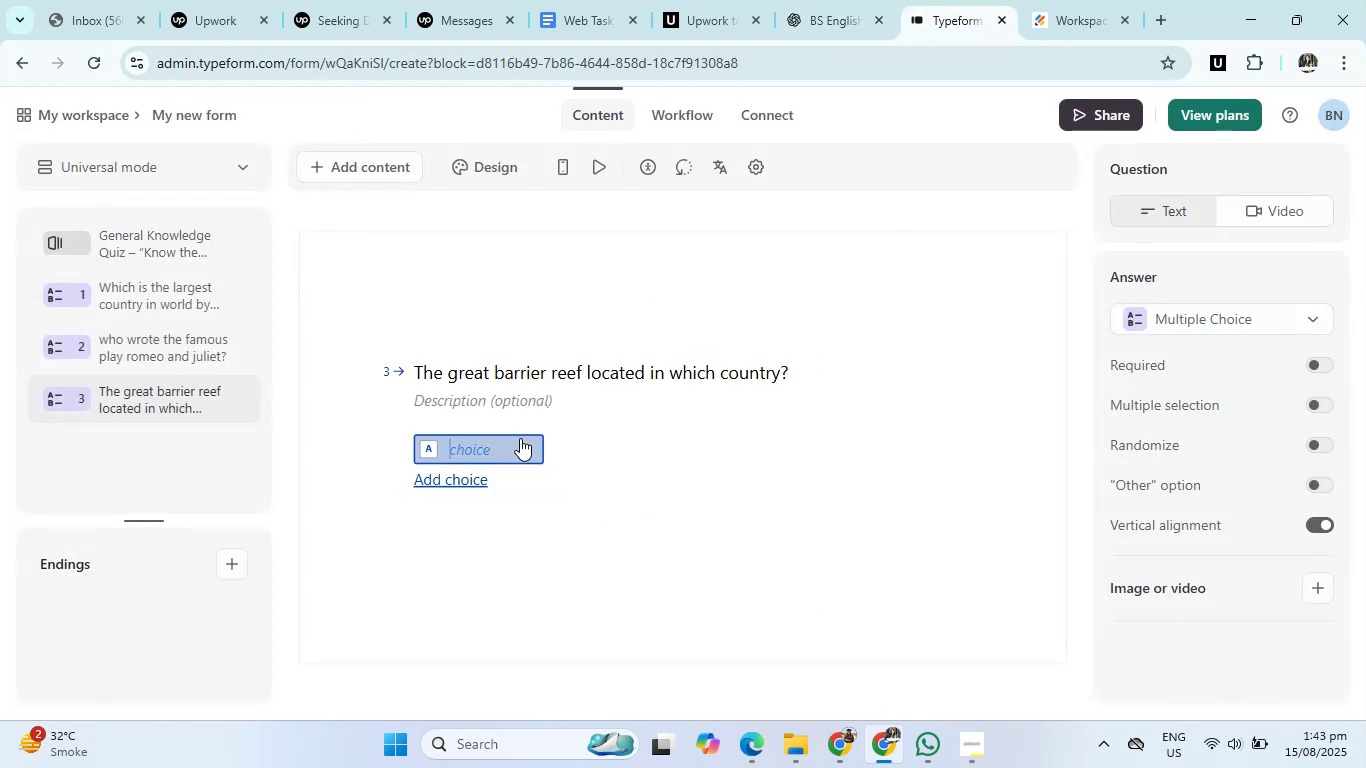 
type(Indonesia)
 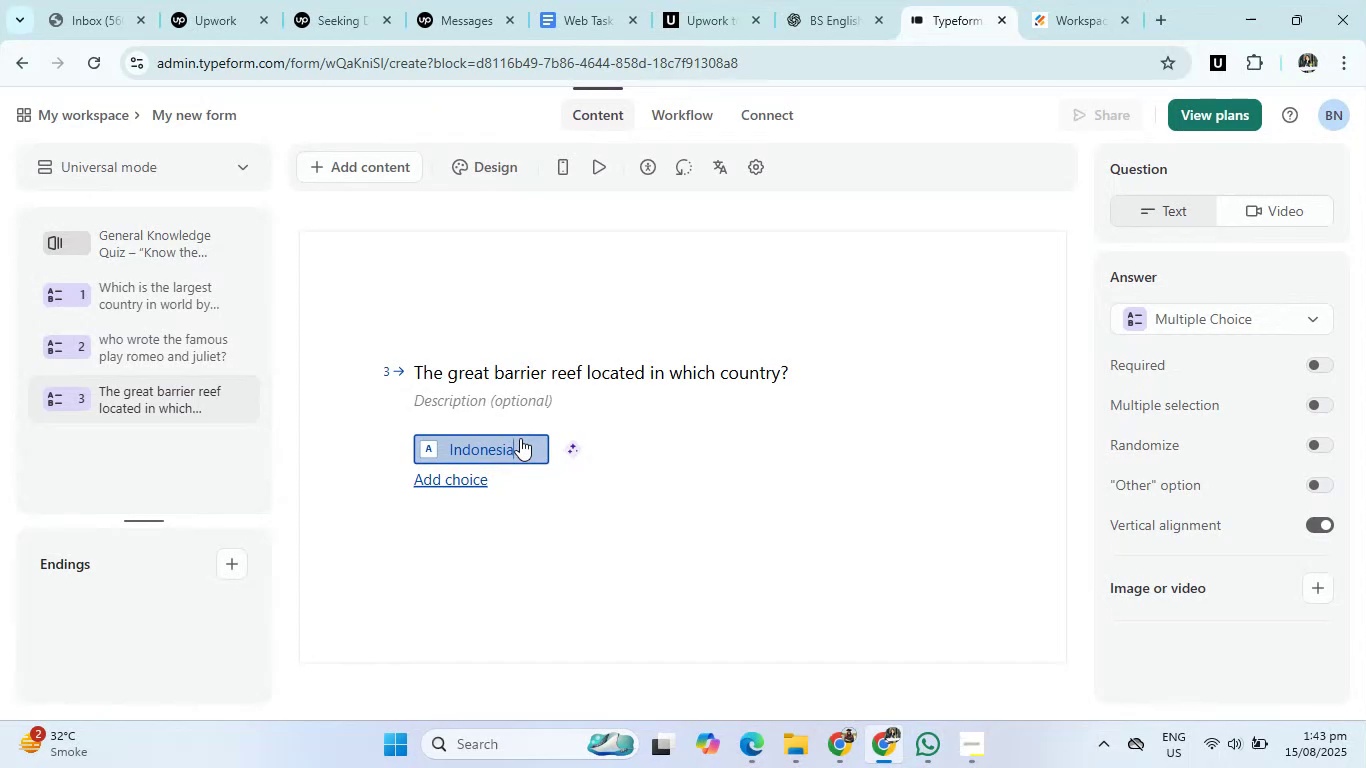 
key(Enter)
 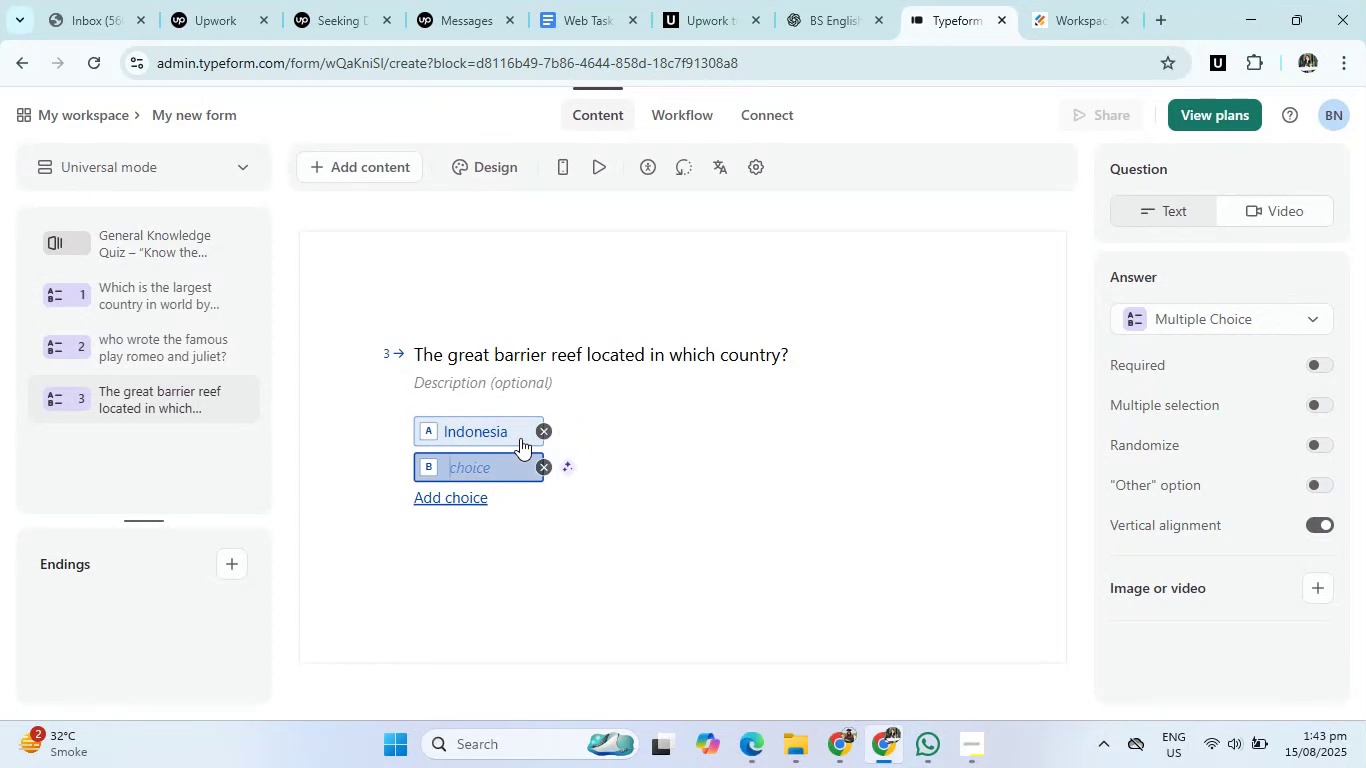 
type(south aferica)
 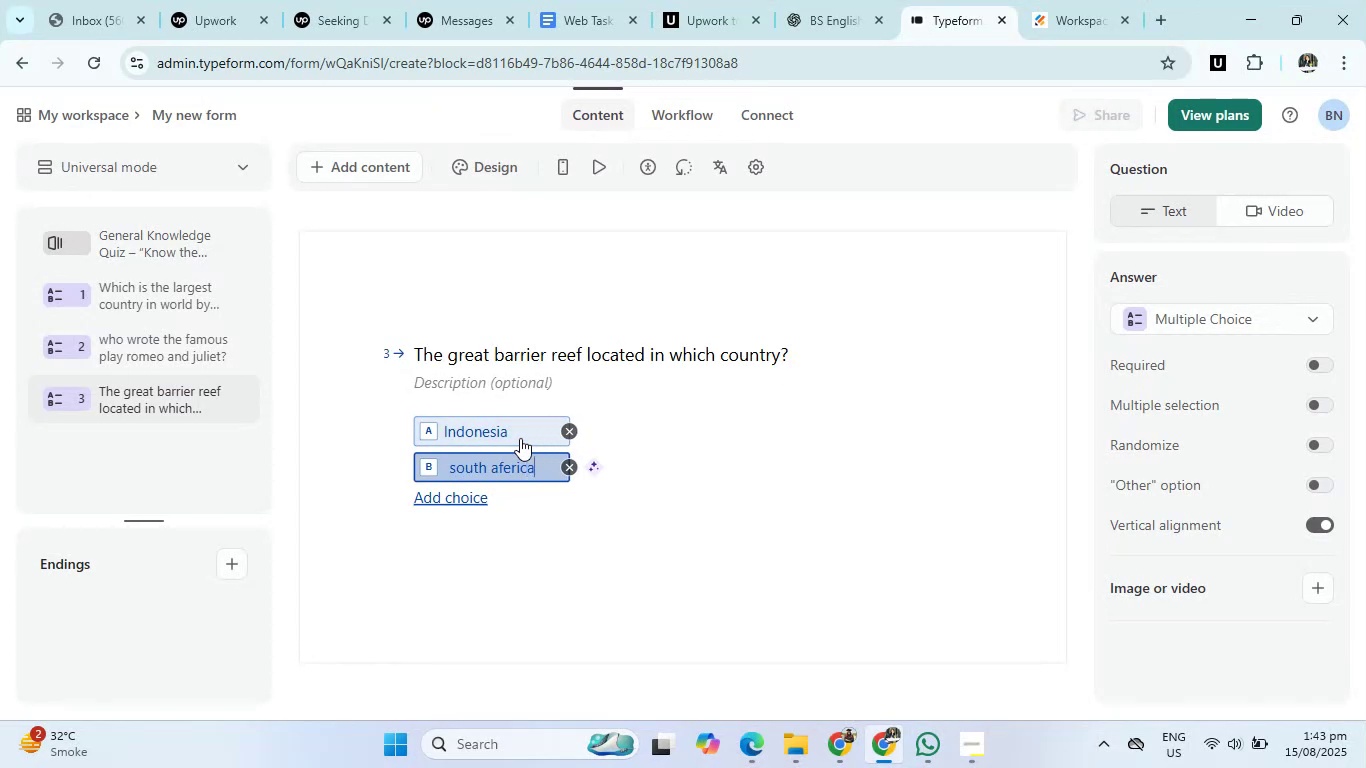 
key(Enter)
 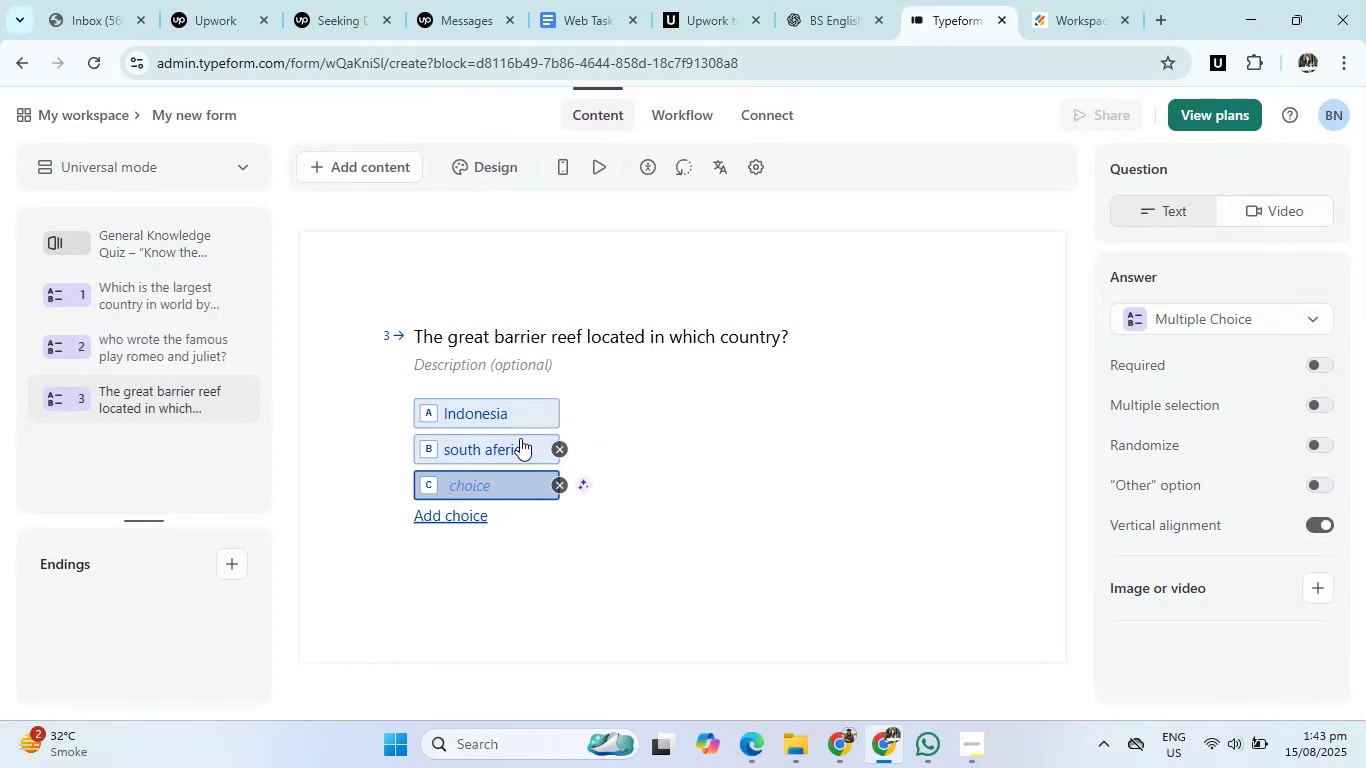 
type(Russia)
 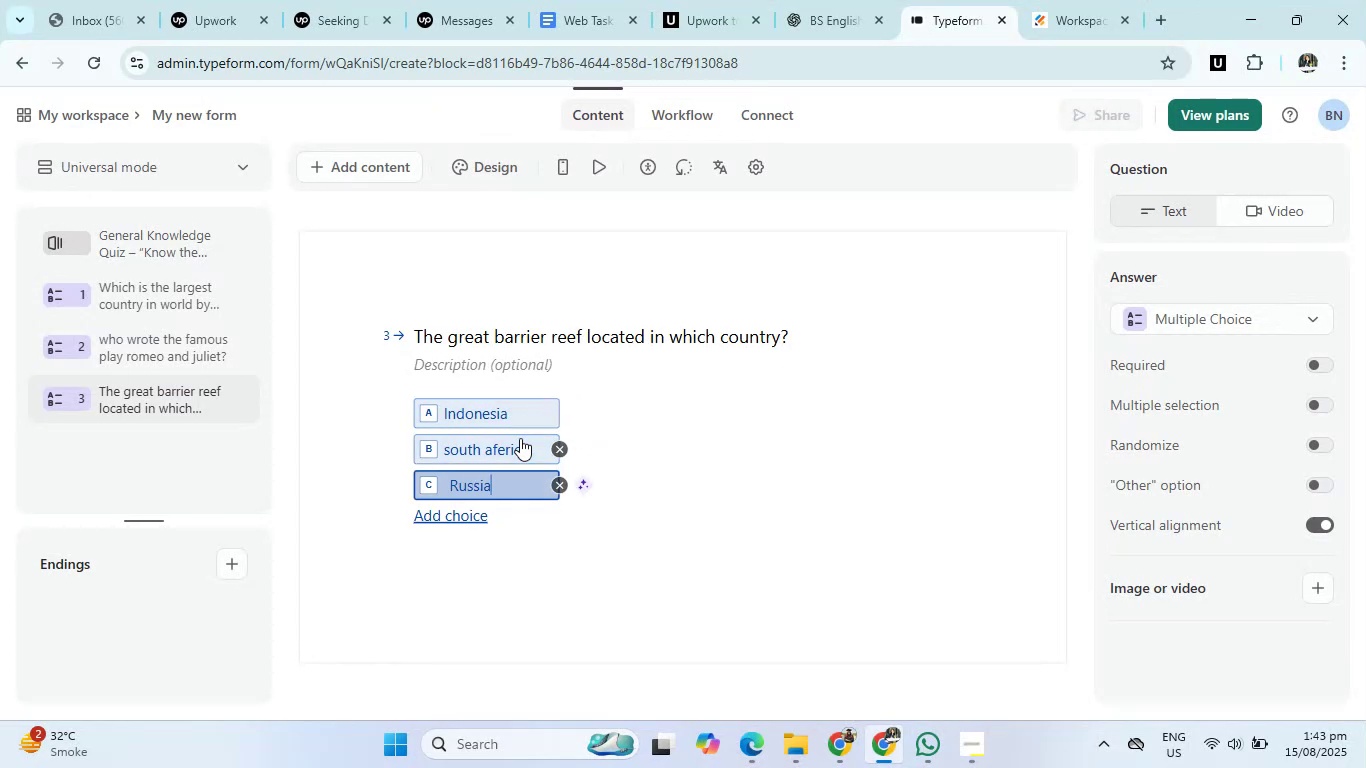 
key(Enter)
 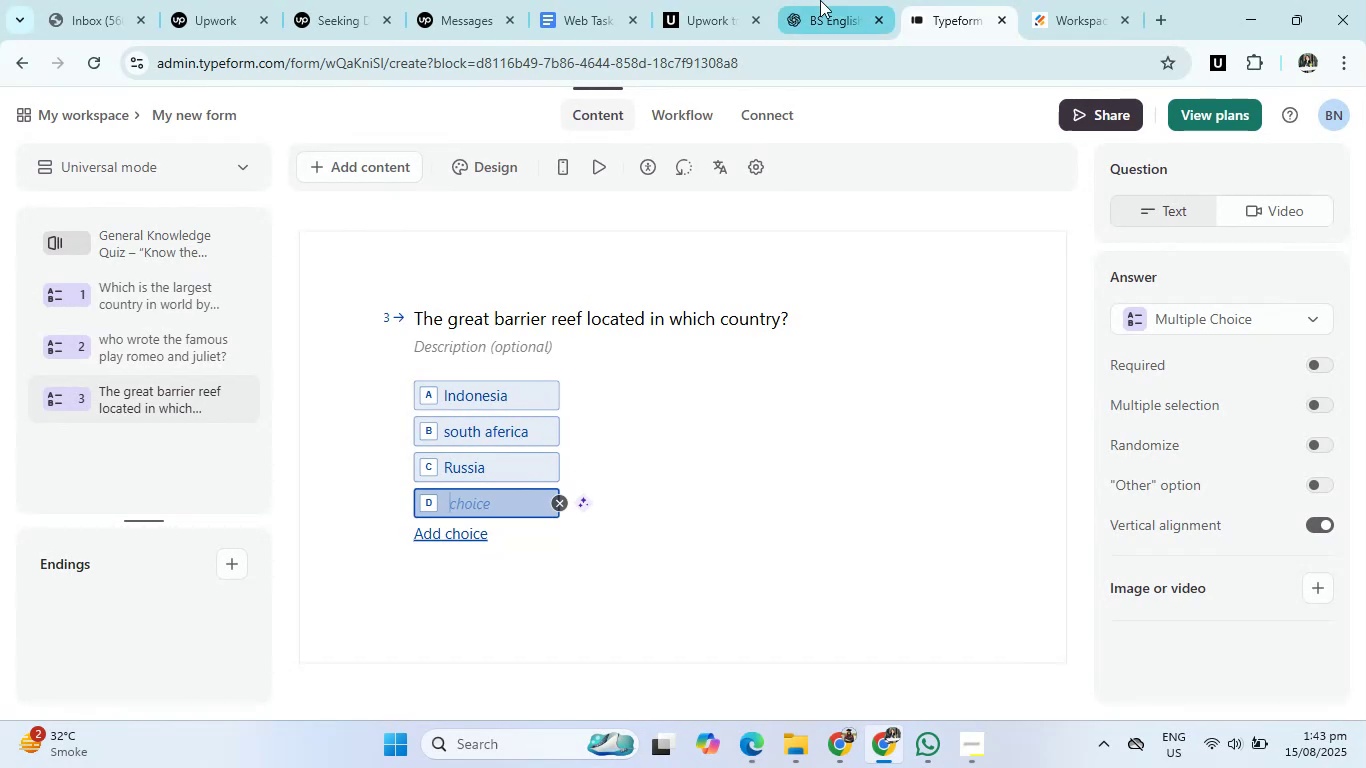 
left_click([846, 0])
 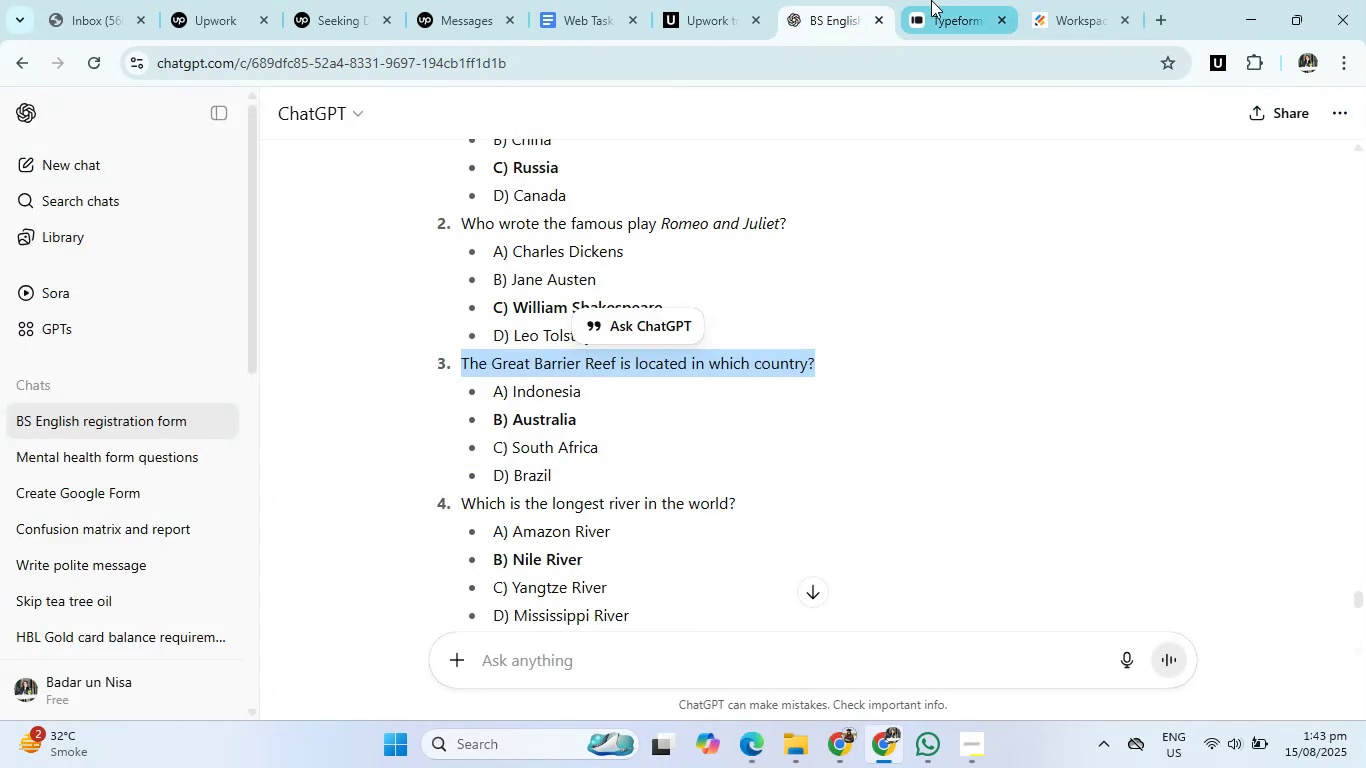 
left_click([931, 0])
 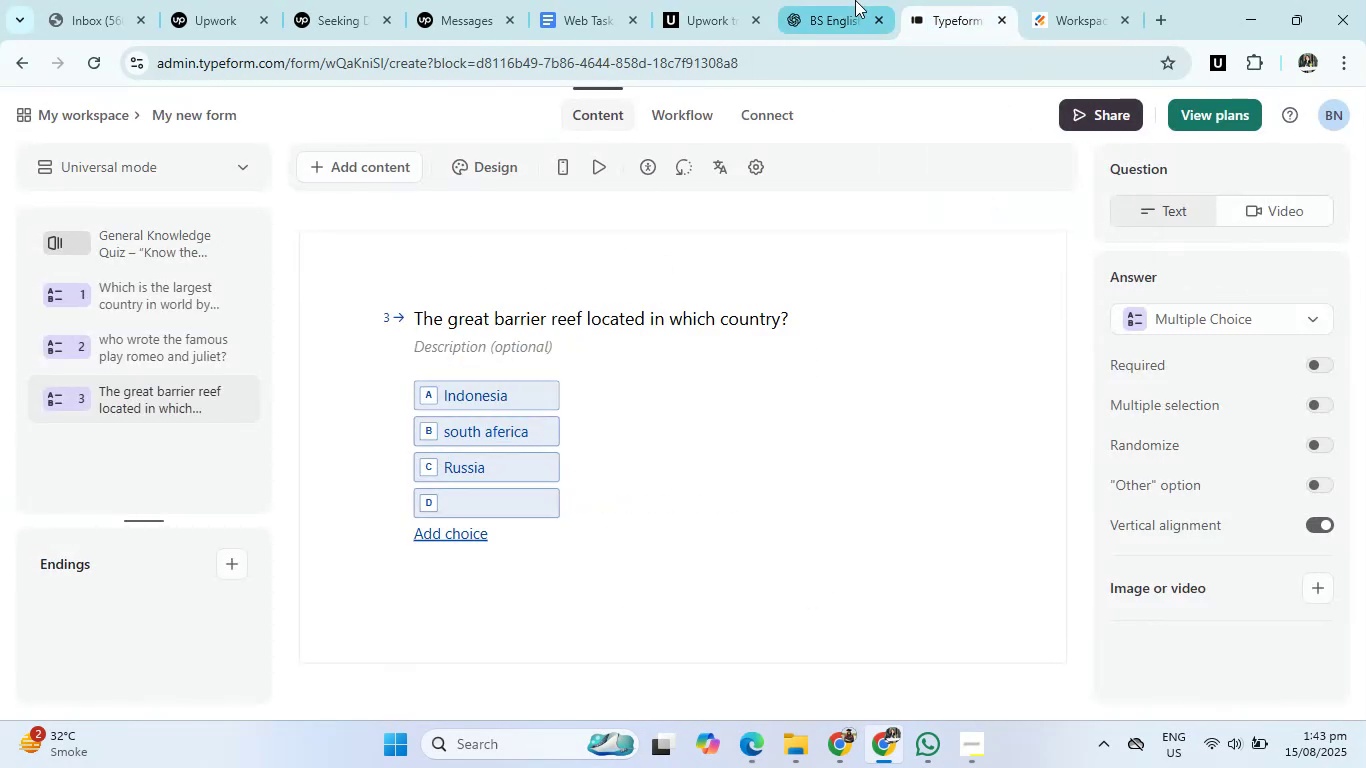 
left_click([854, 2])
 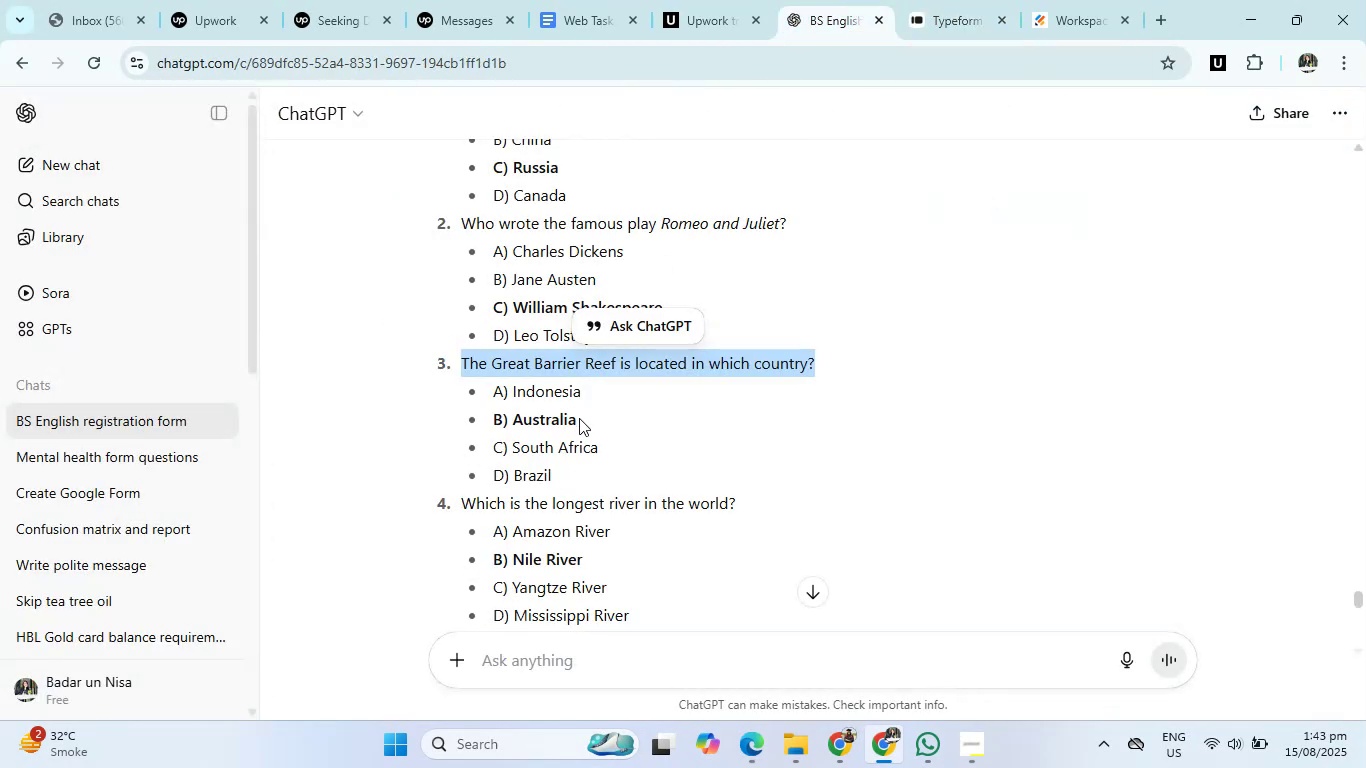 
left_click_drag(start_coordinate=[579, 421], to_coordinate=[513, 426])
 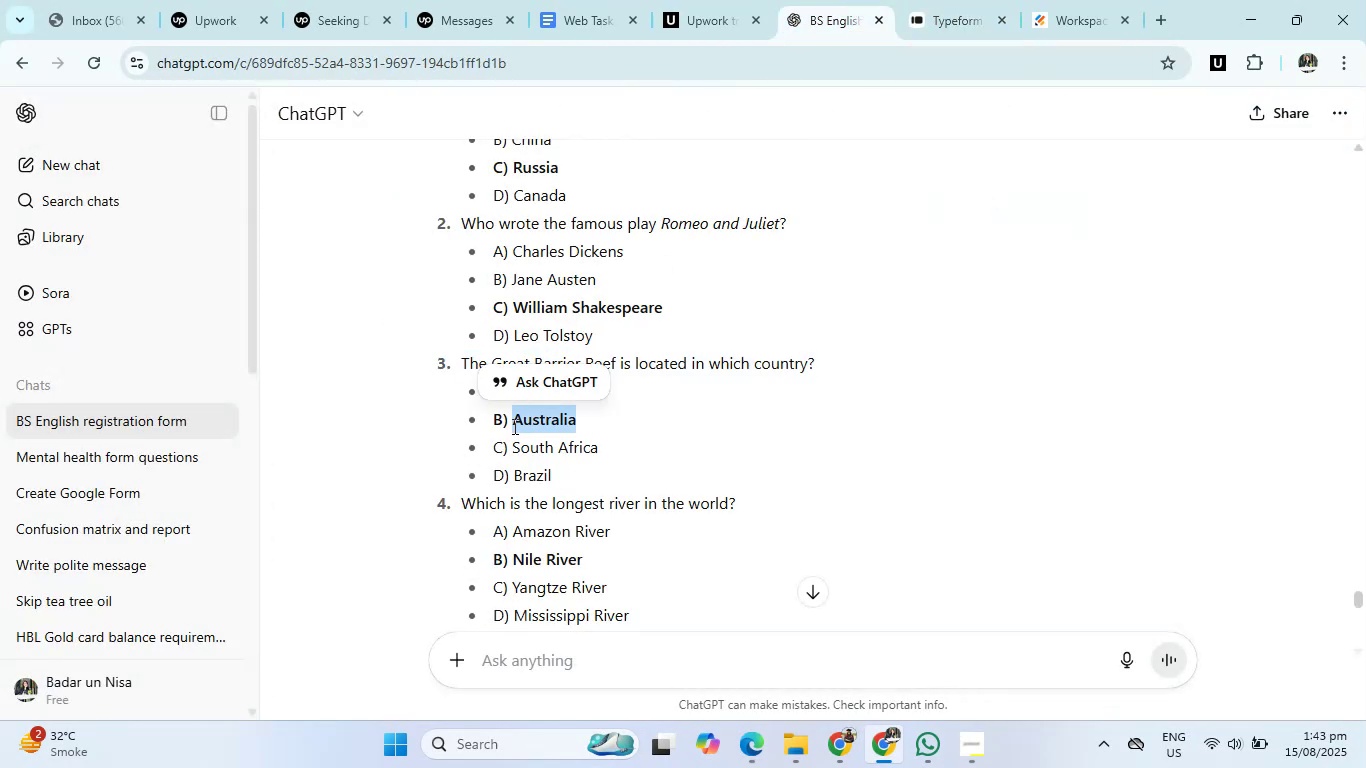 
key(Control+C)
 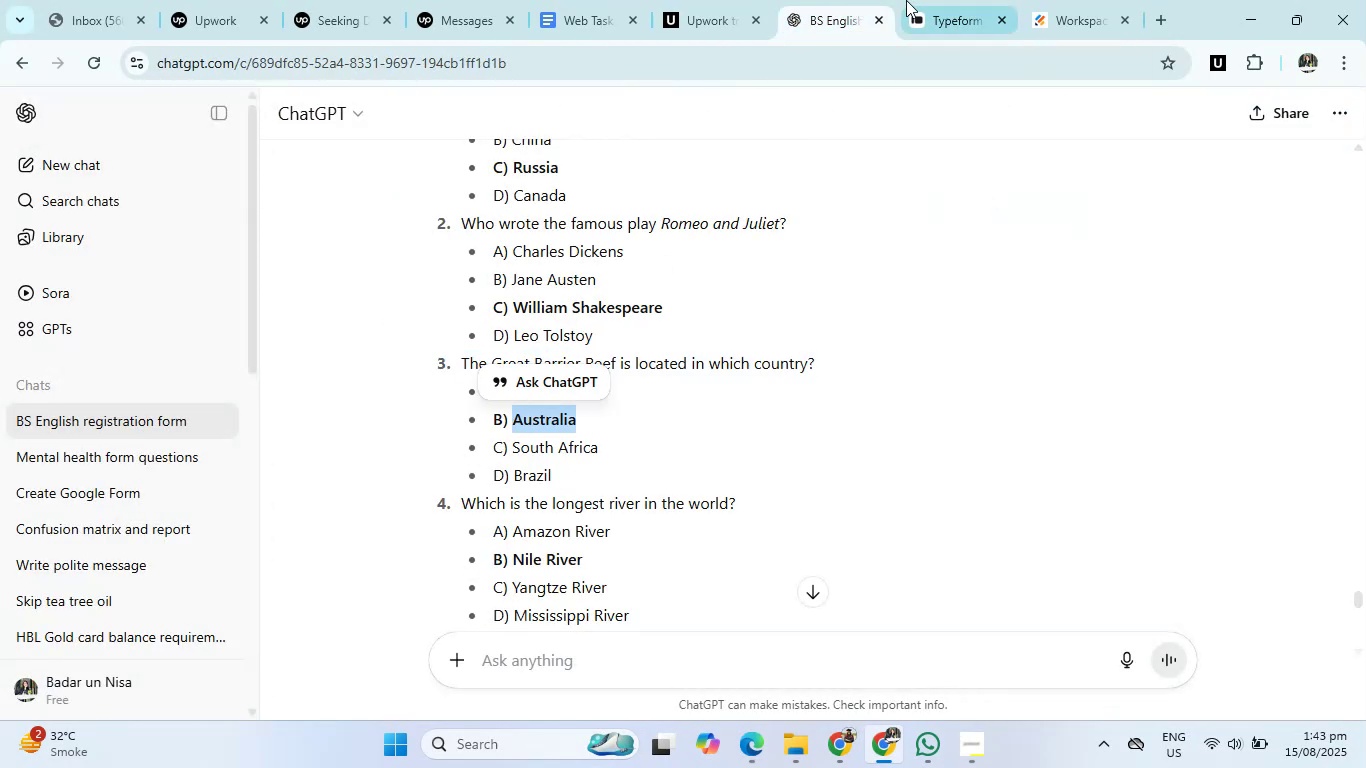 
left_click_drag(start_coordinate=[923, 0], to_coordinate=[897, 42])
 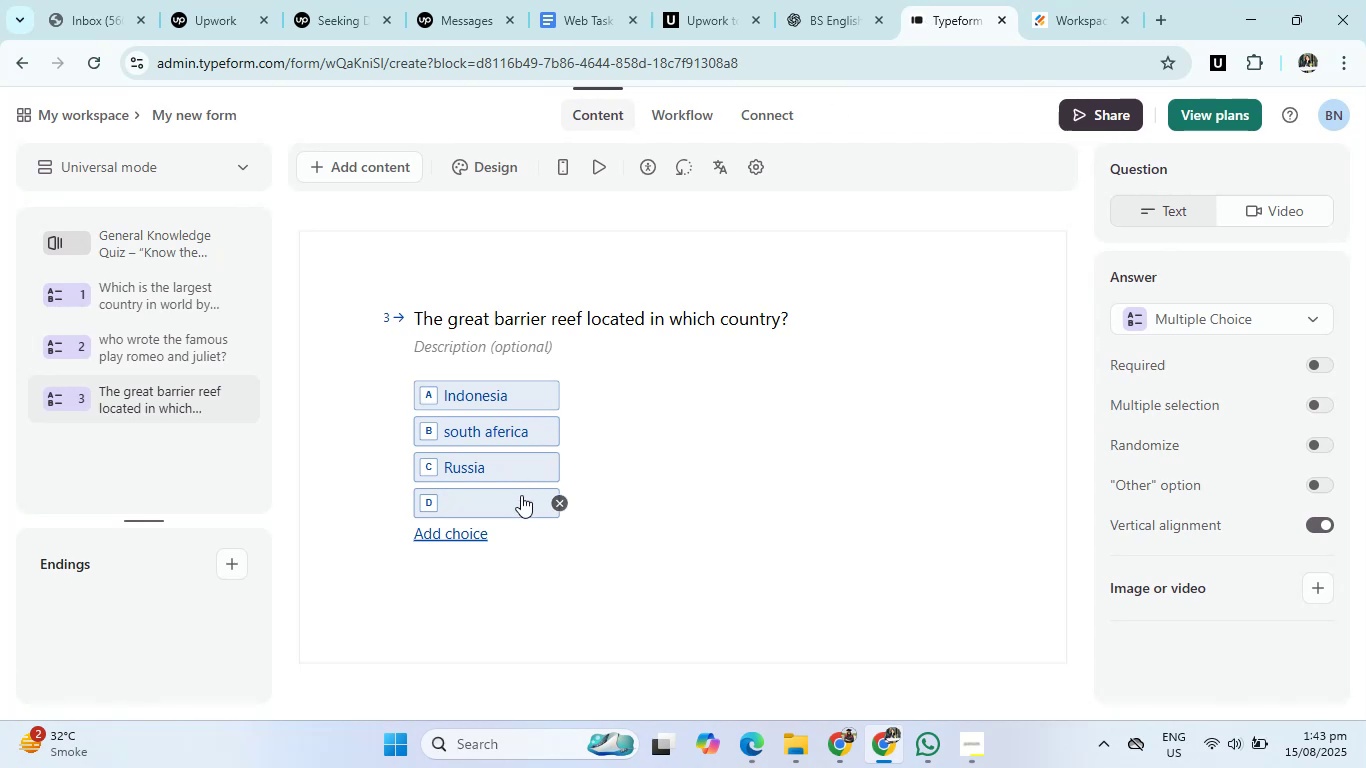 
left_click([517, 499])
 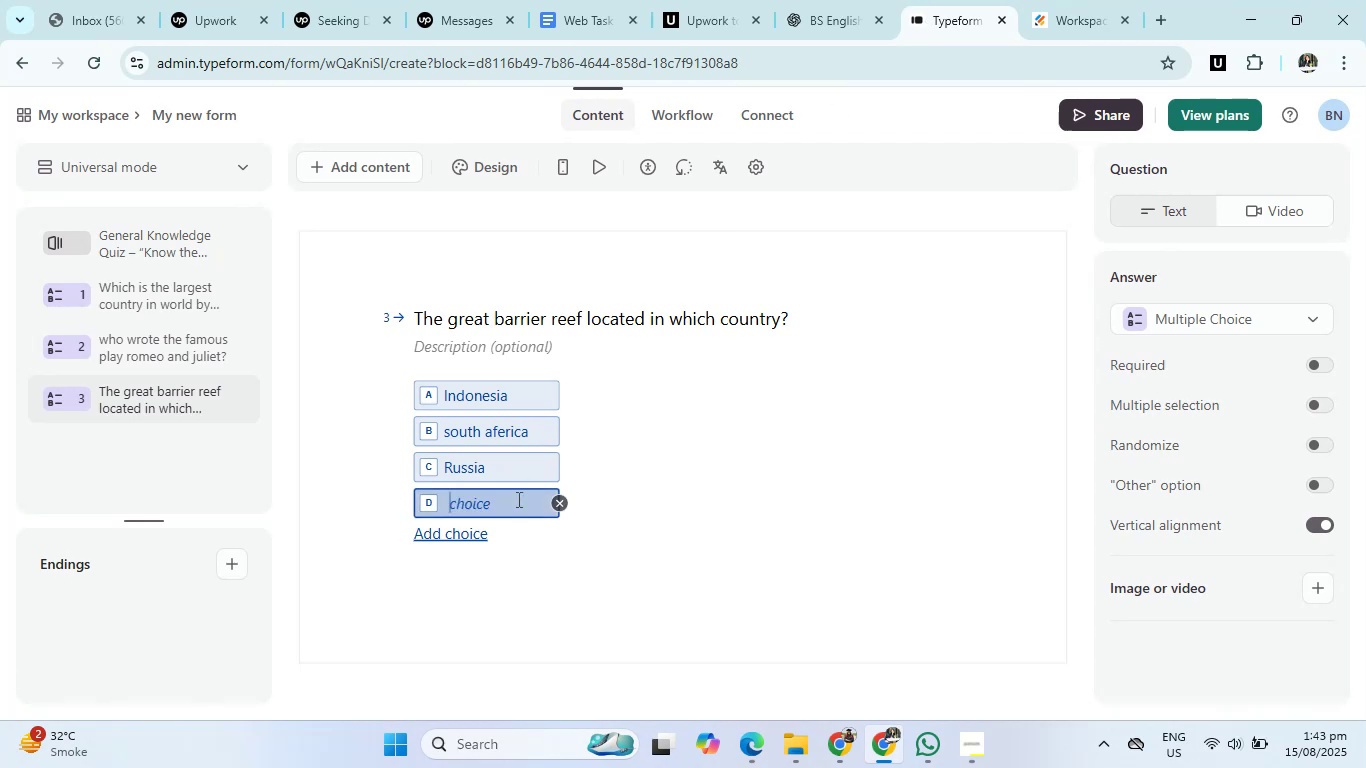 
key(Control+V)
 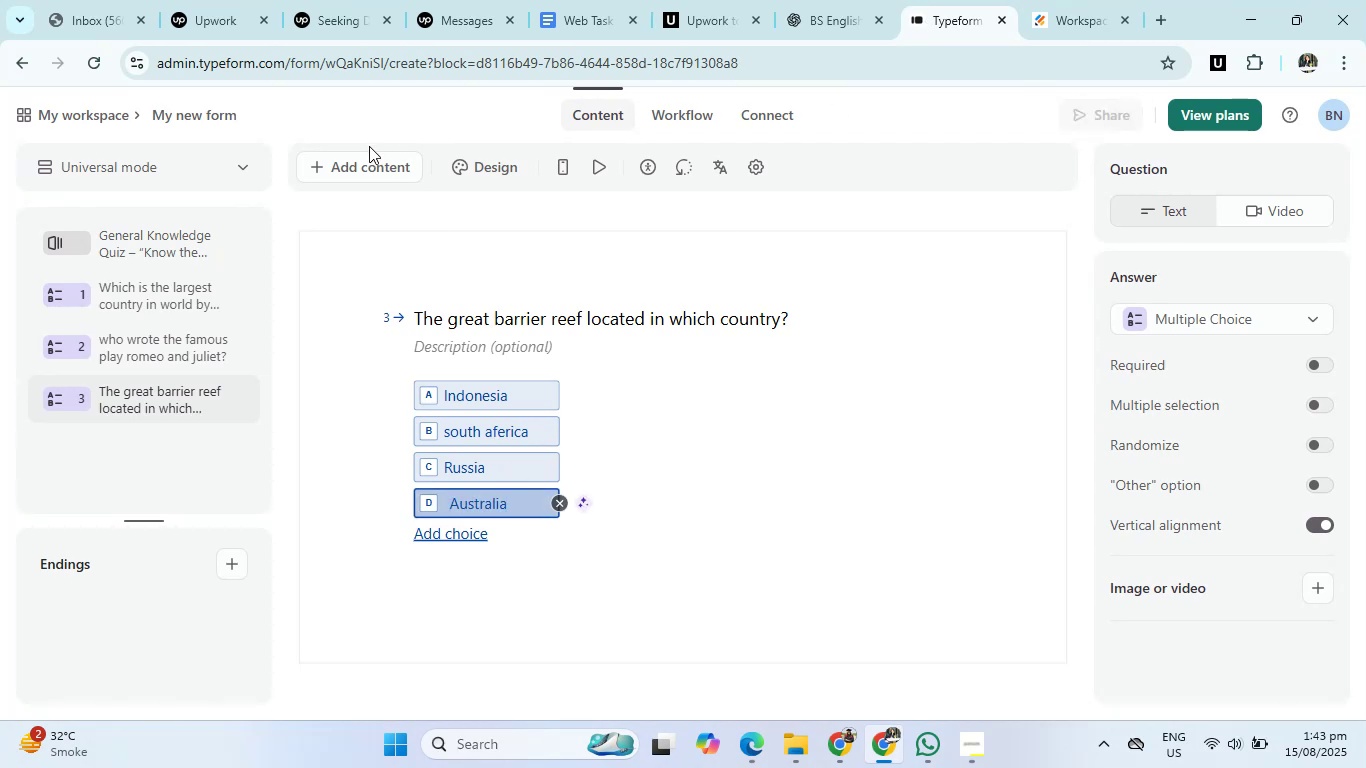 
left_click([367, 155])
 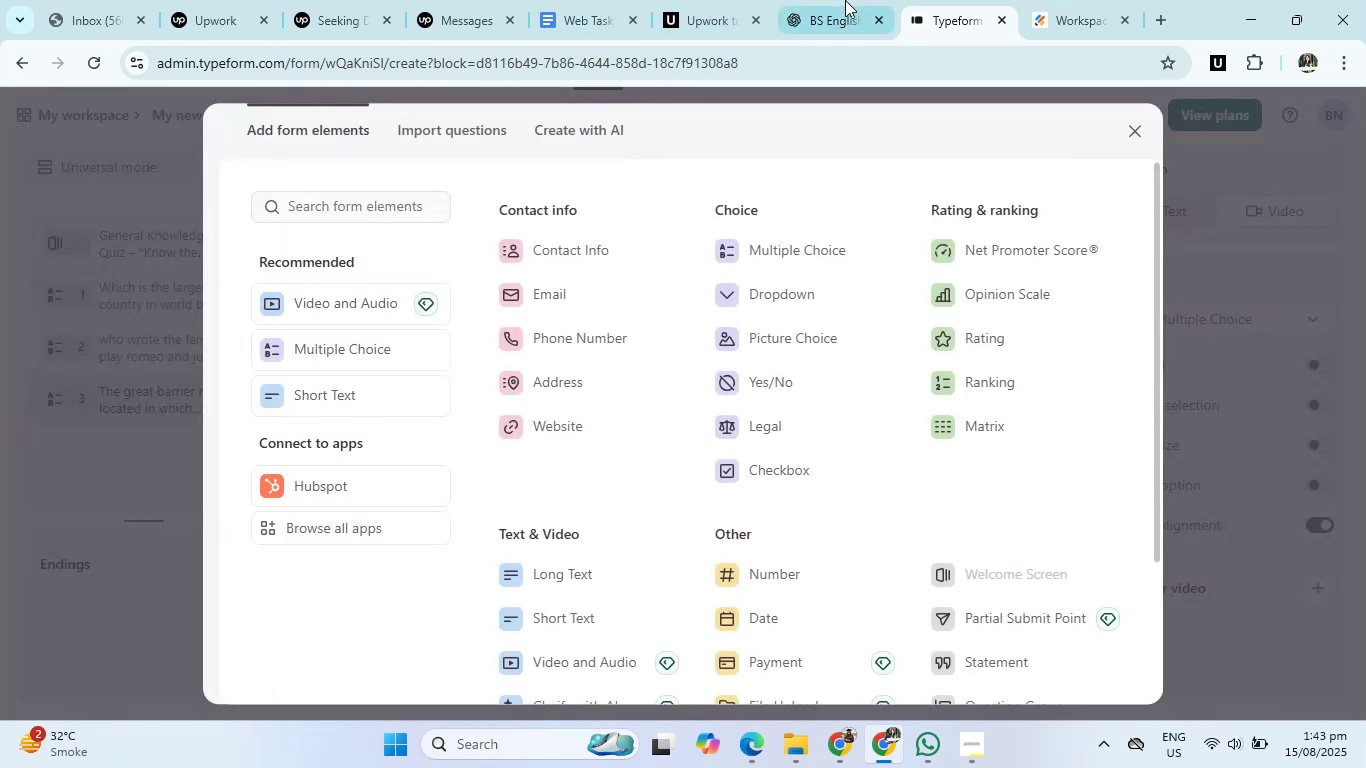 
left_click([843, 0])
 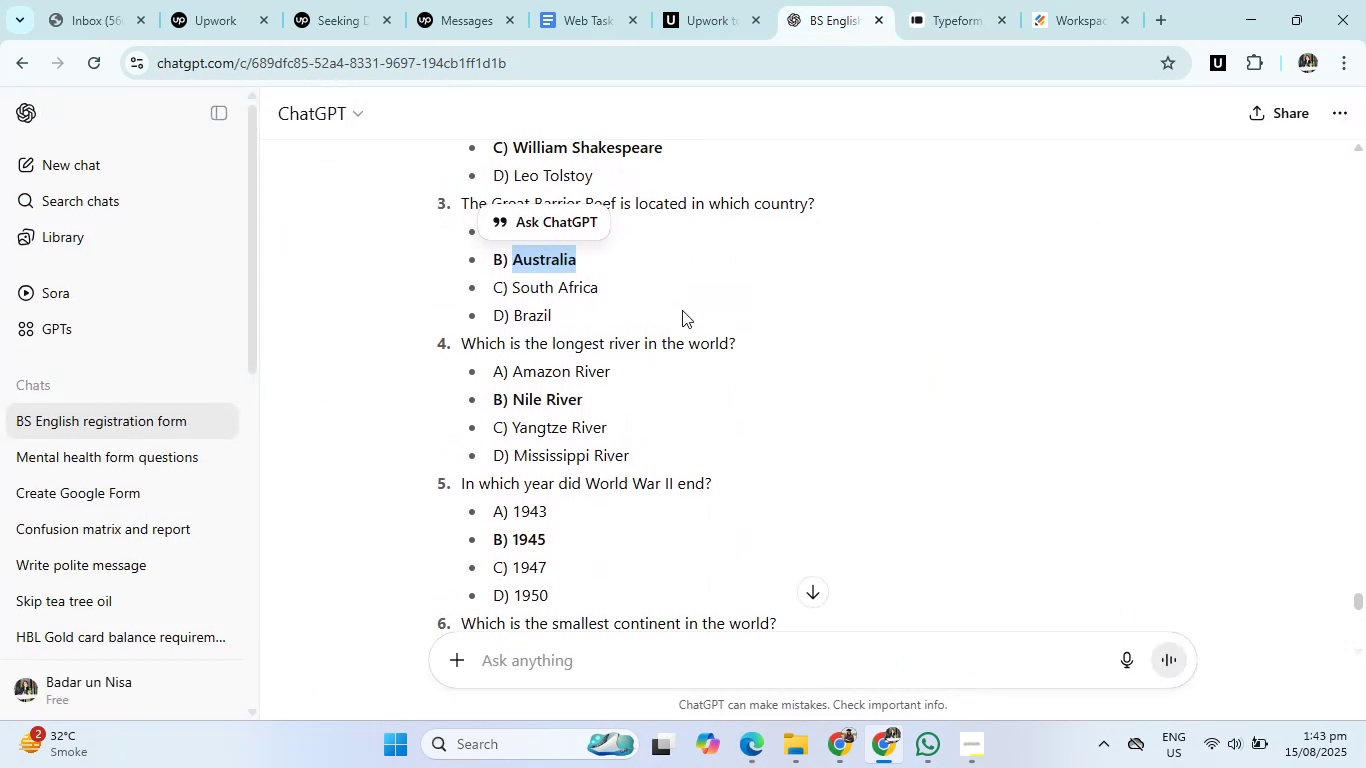 
wait(5.31)
 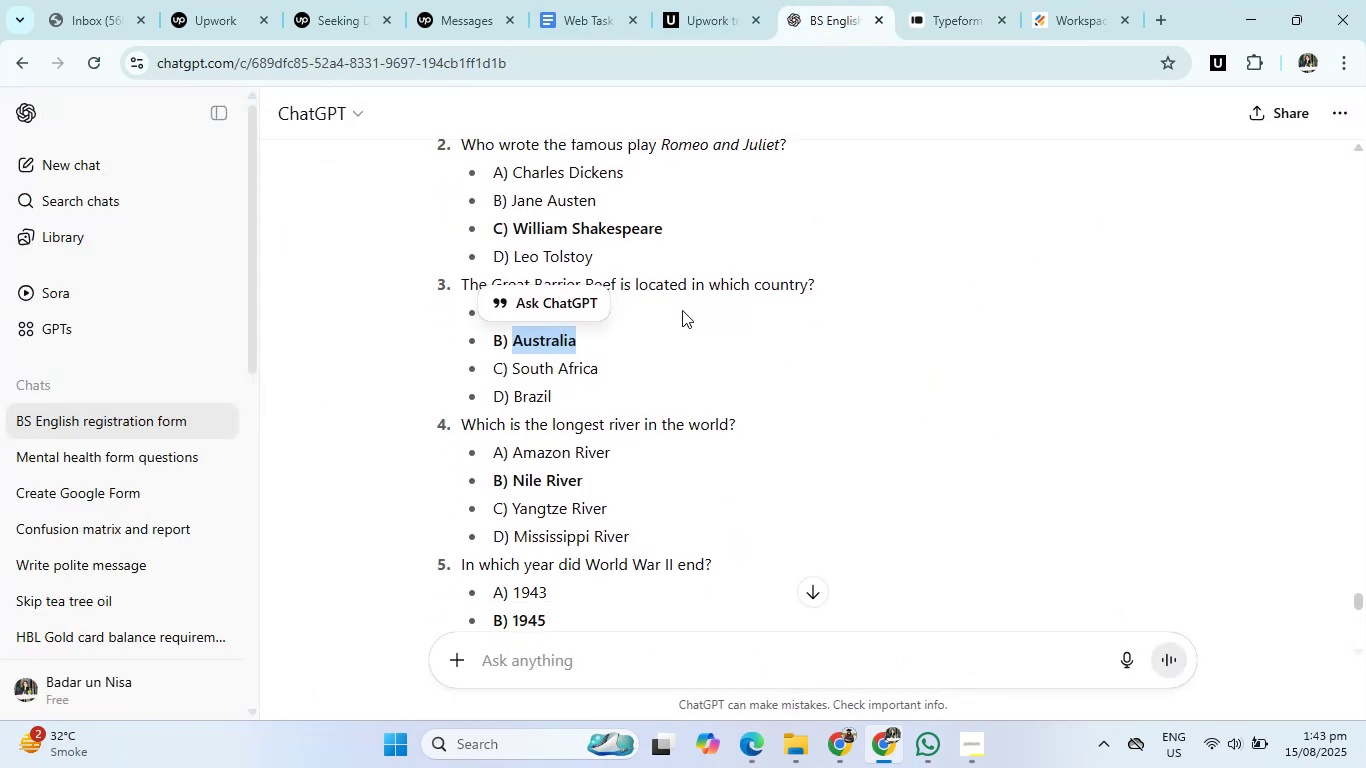 
left_click([928, 0])
 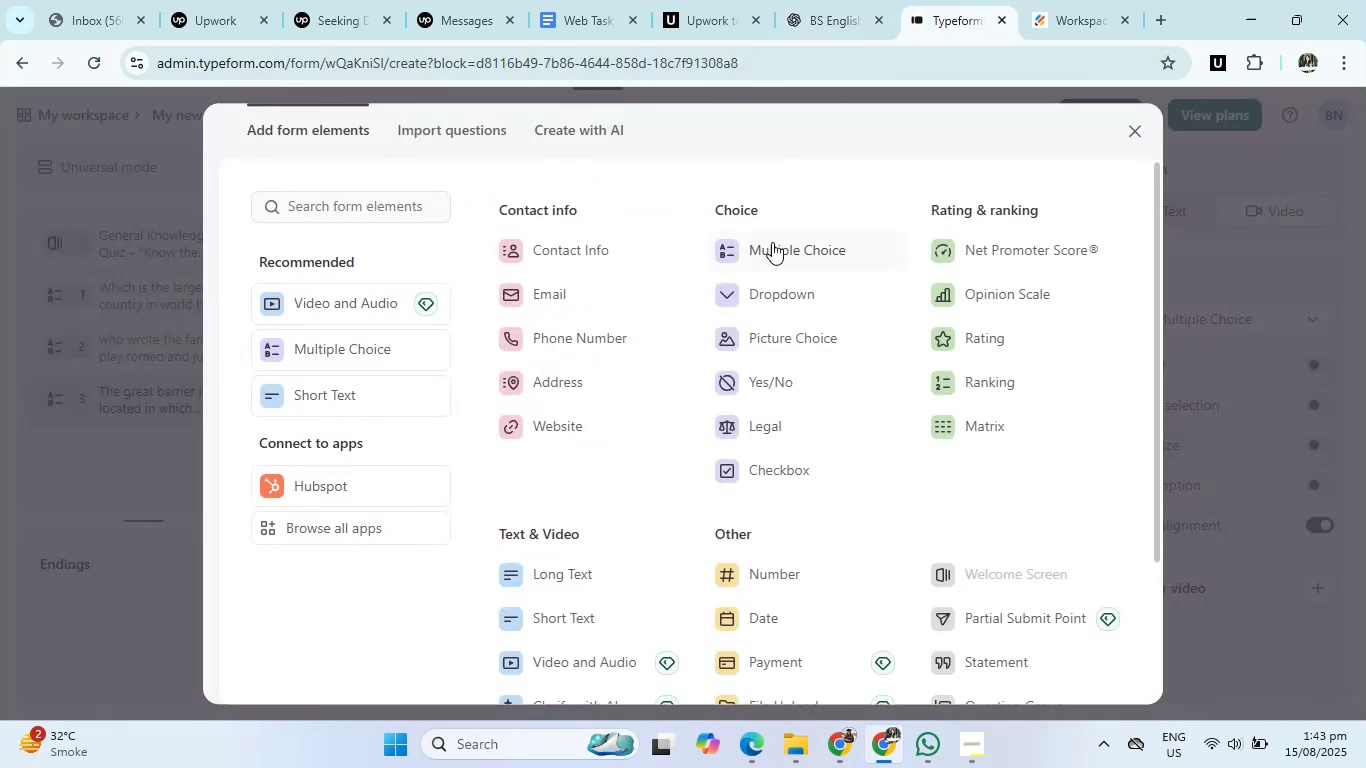 
left_click([772, 242])
 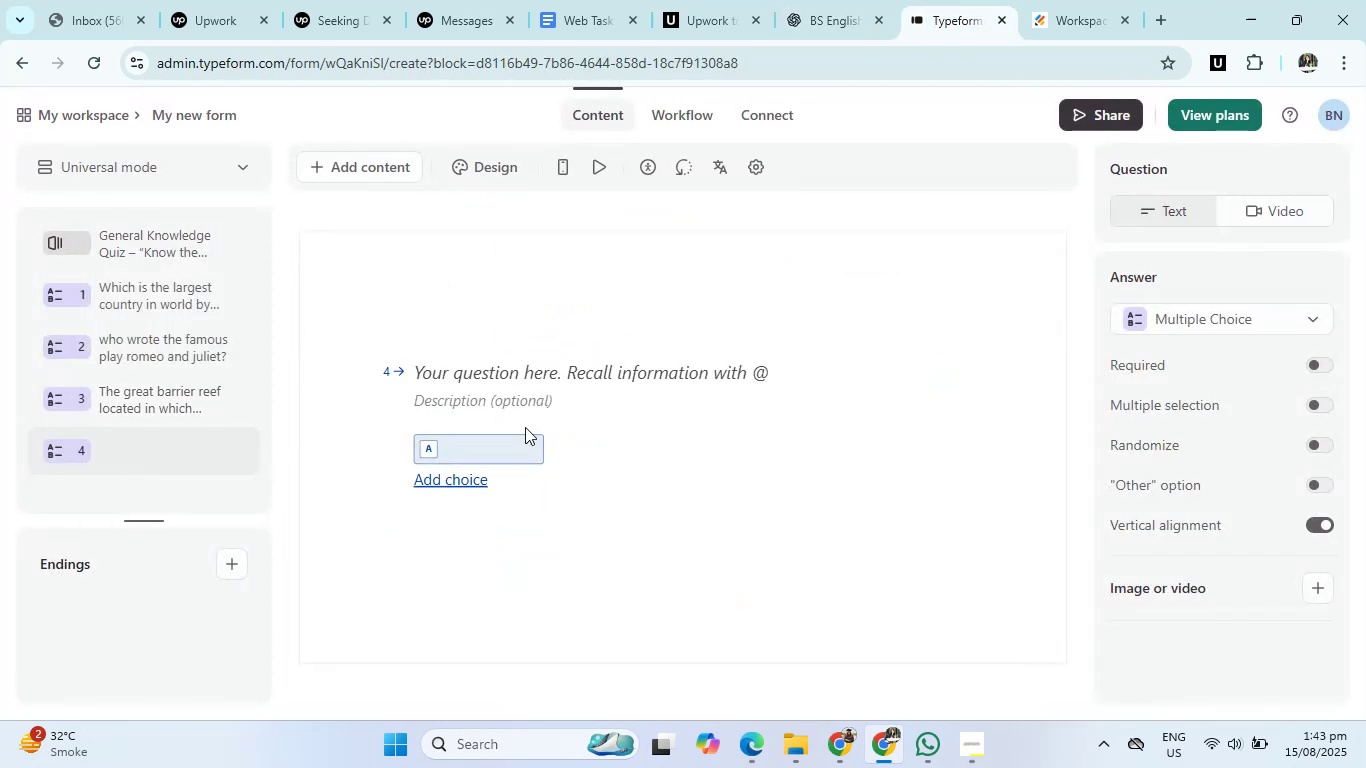 
left_click([521, 363])
 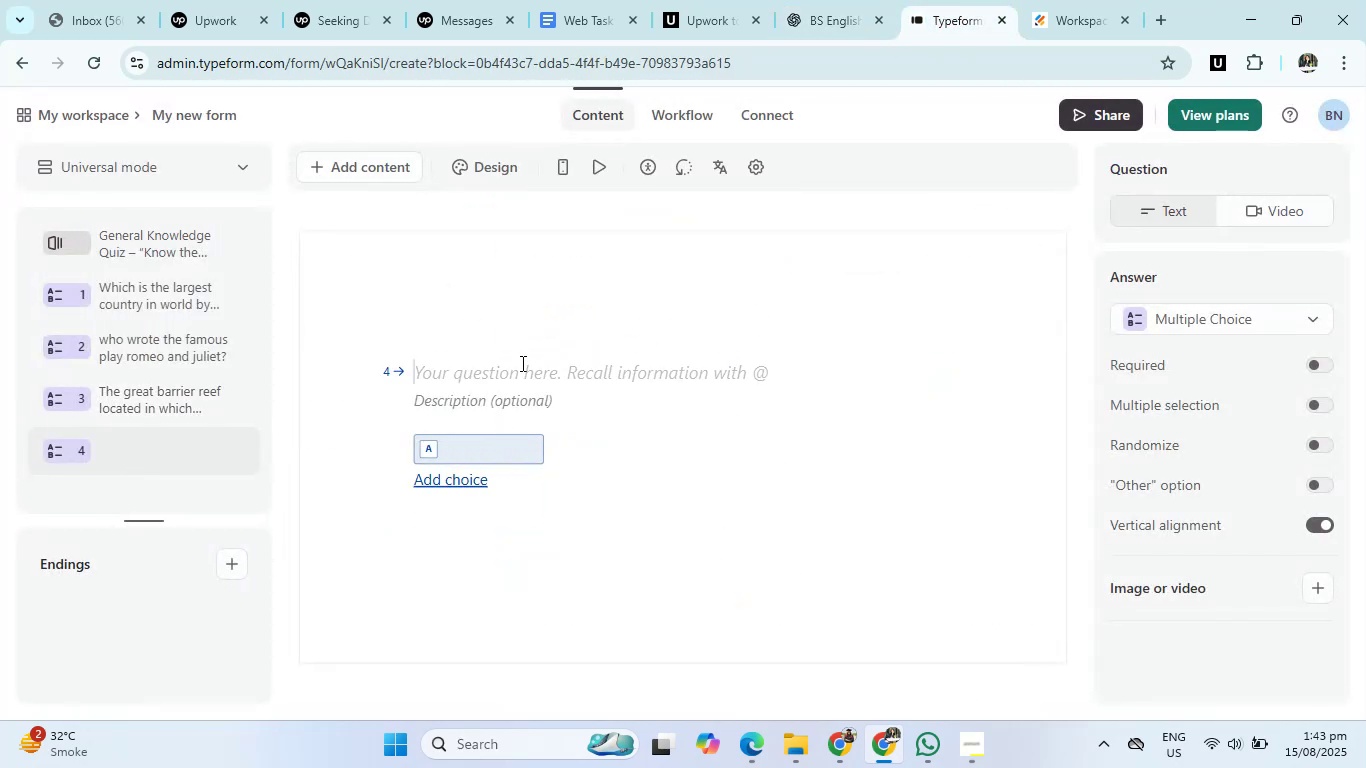 
type(which is the longest rie)
key(Backspace)
type(ver in the world)
 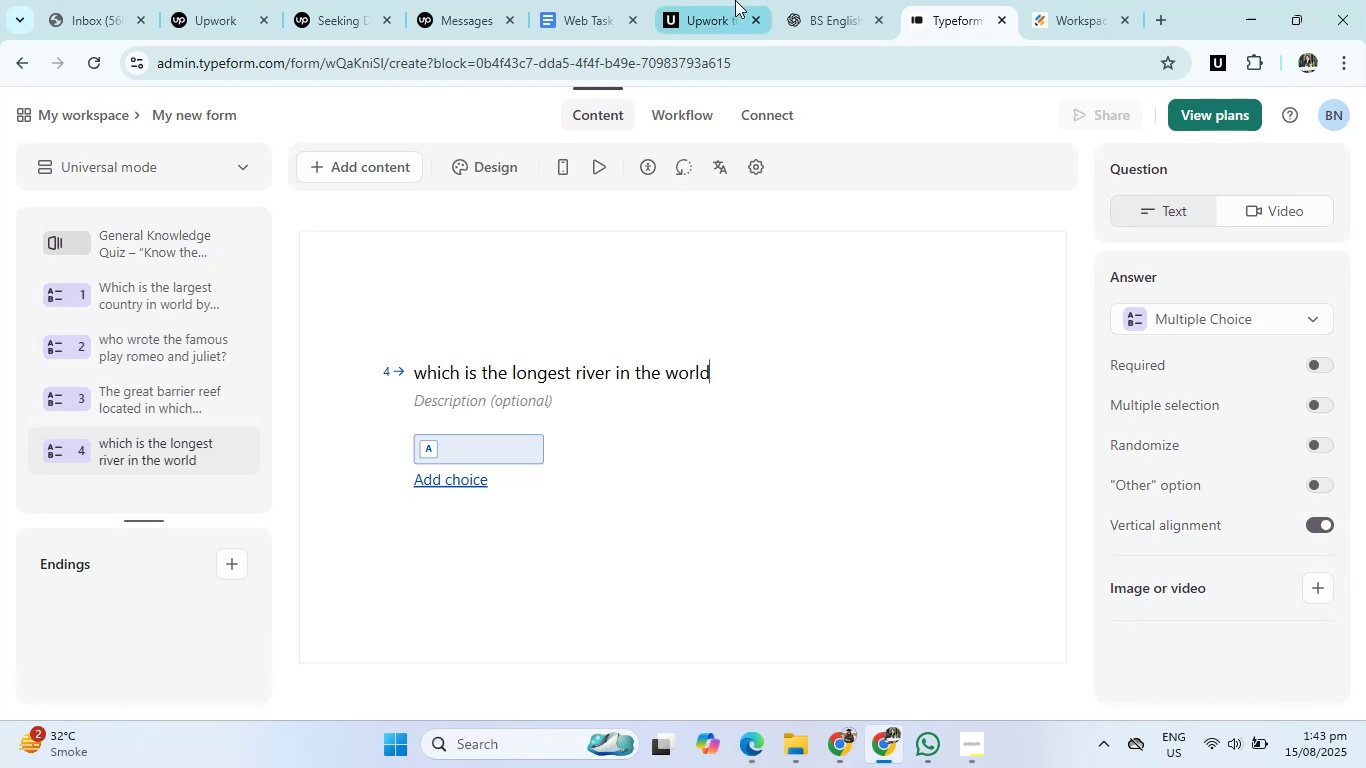 
left_click([852, 0])
 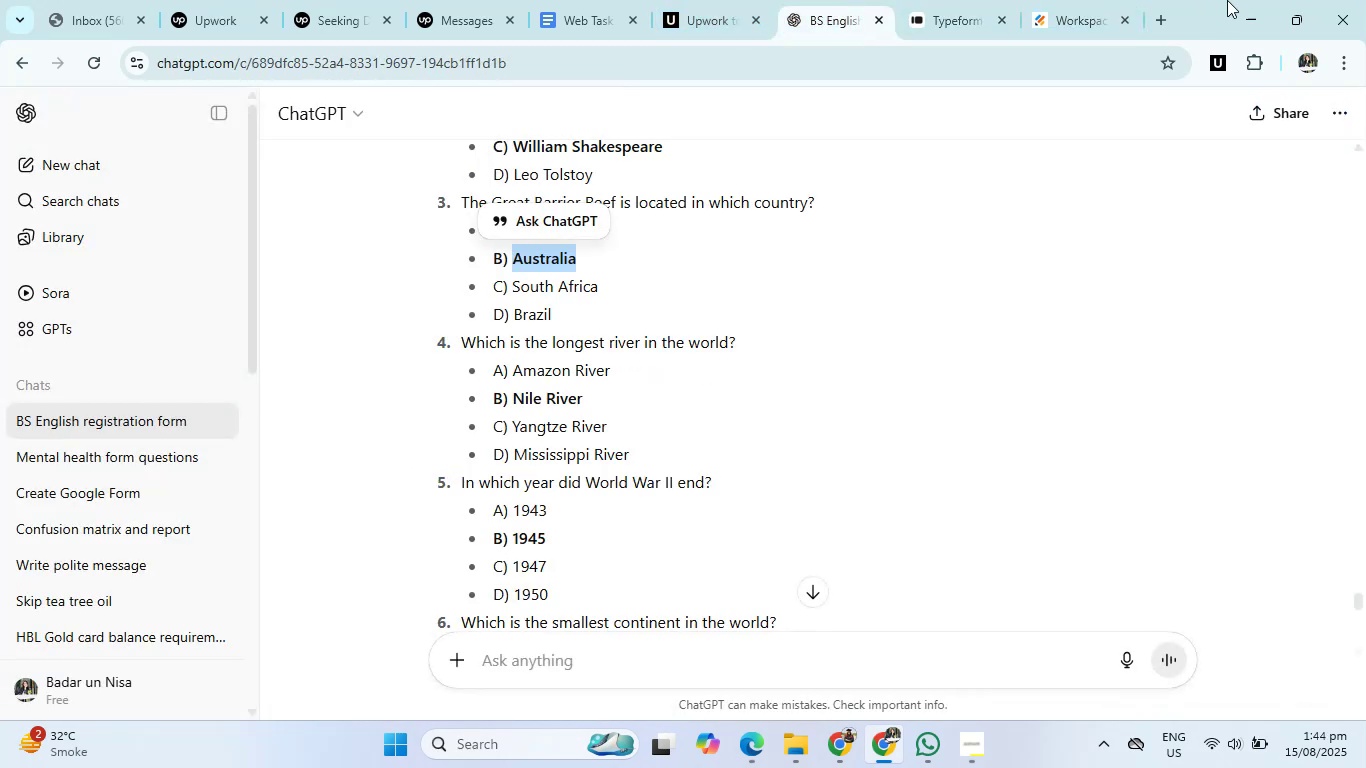 
left_click([978, 0])
 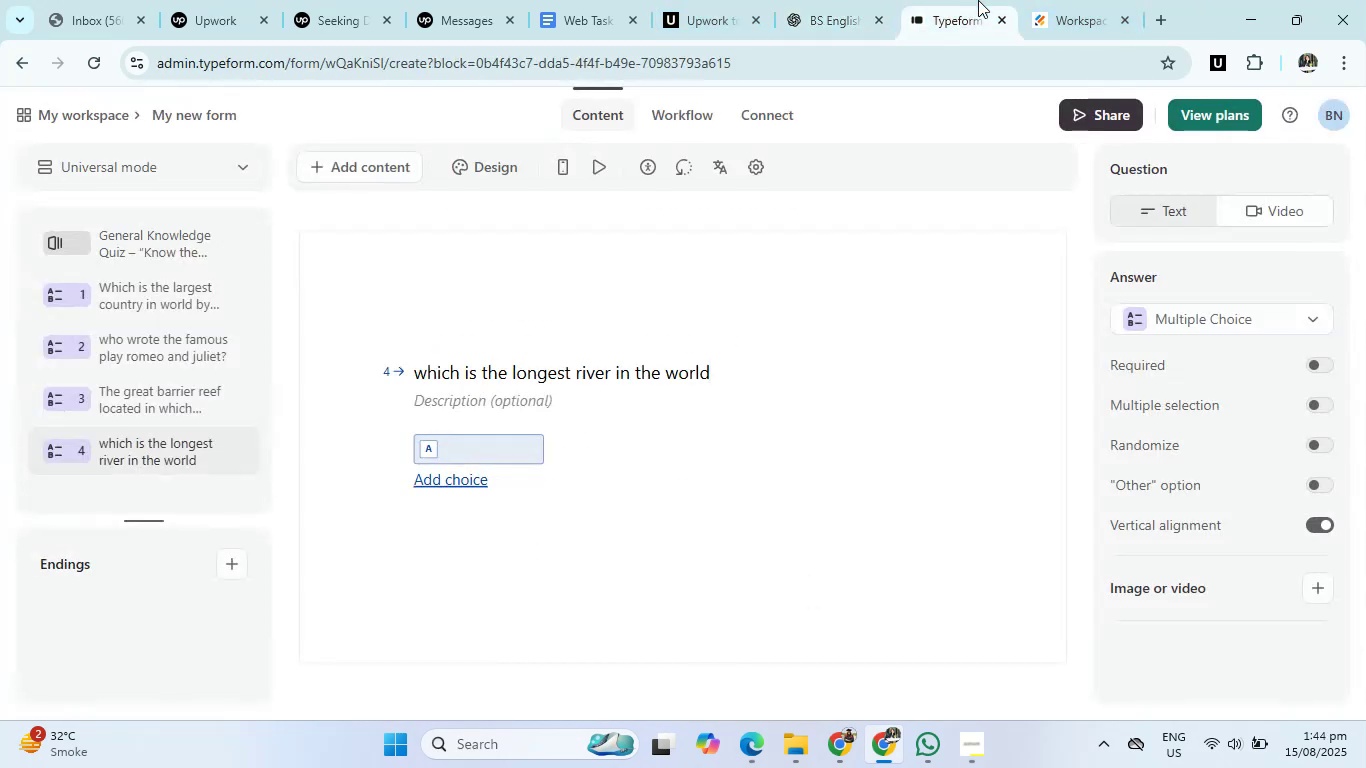 
key(Shift+ShiftRight)
 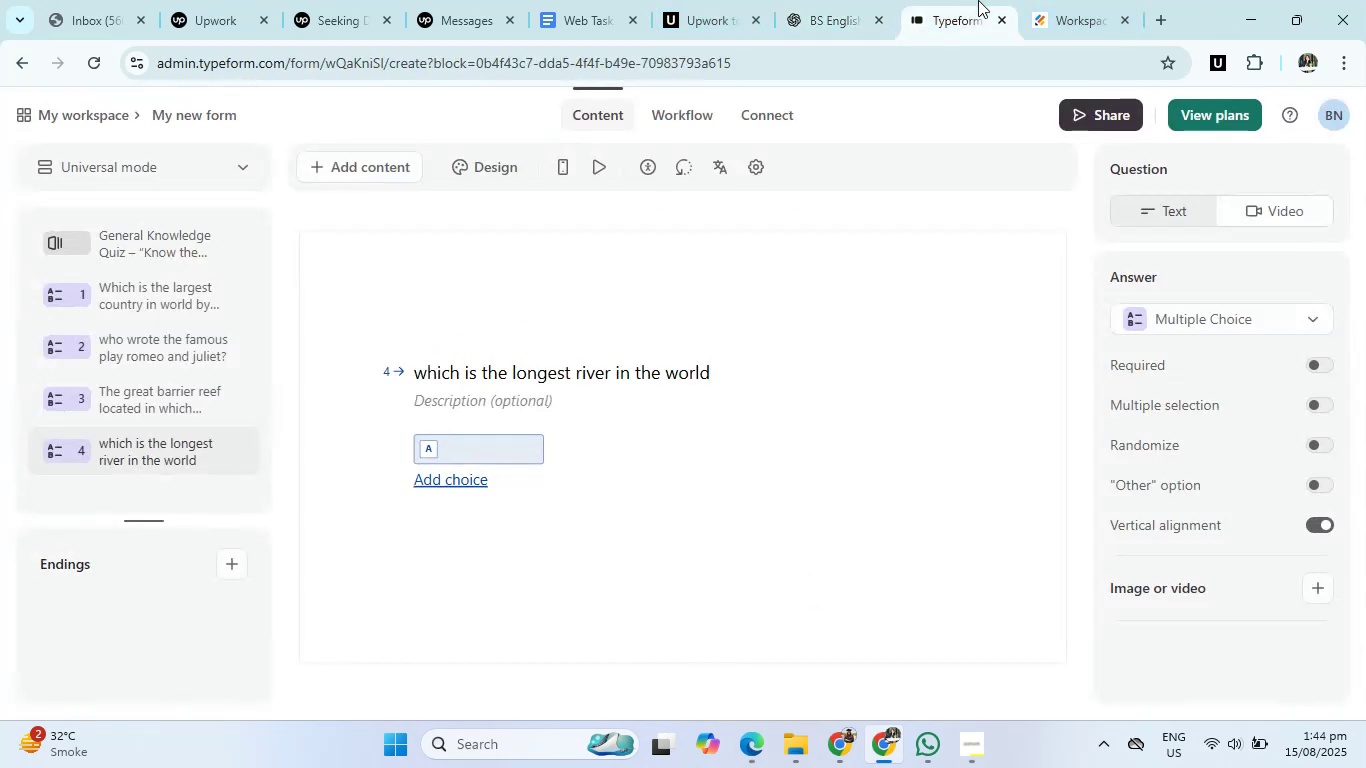 
key(Shift+Slash)
 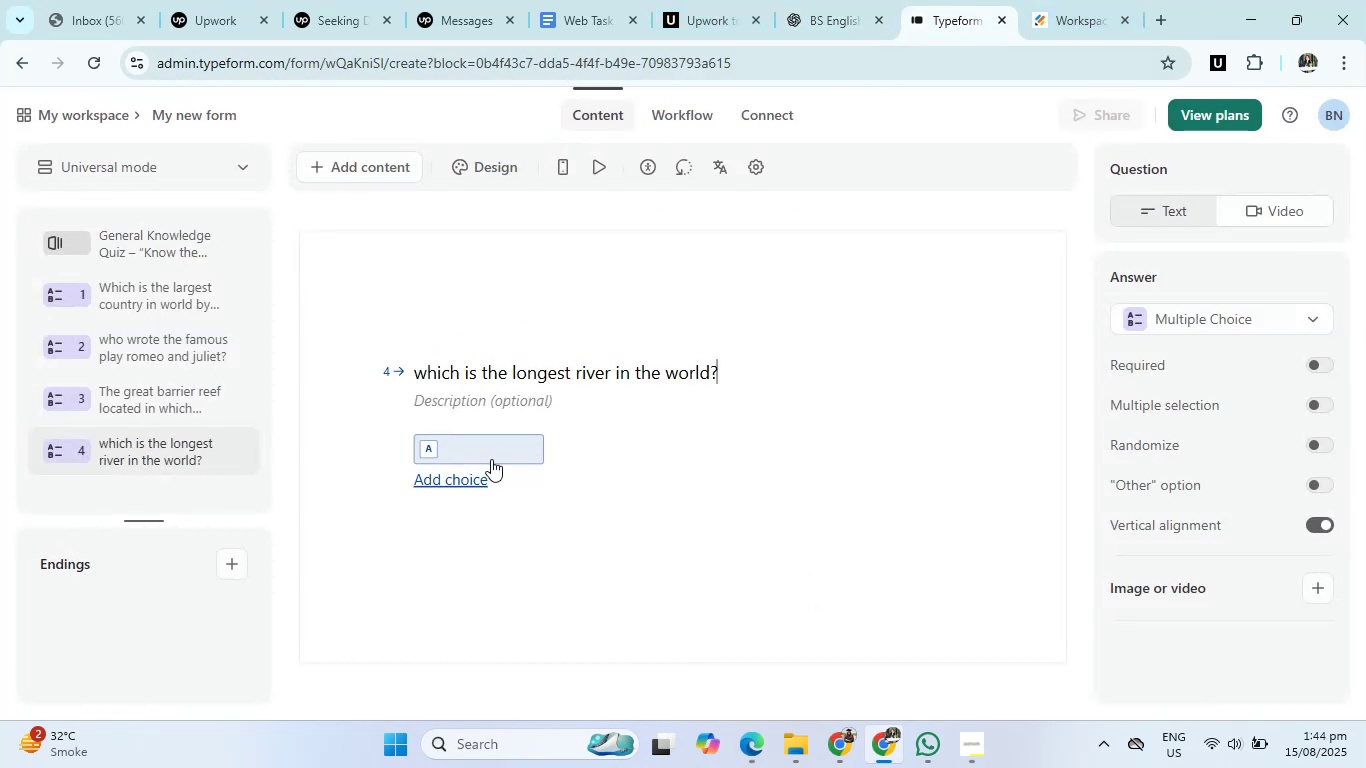 
left_click([489, 457])
 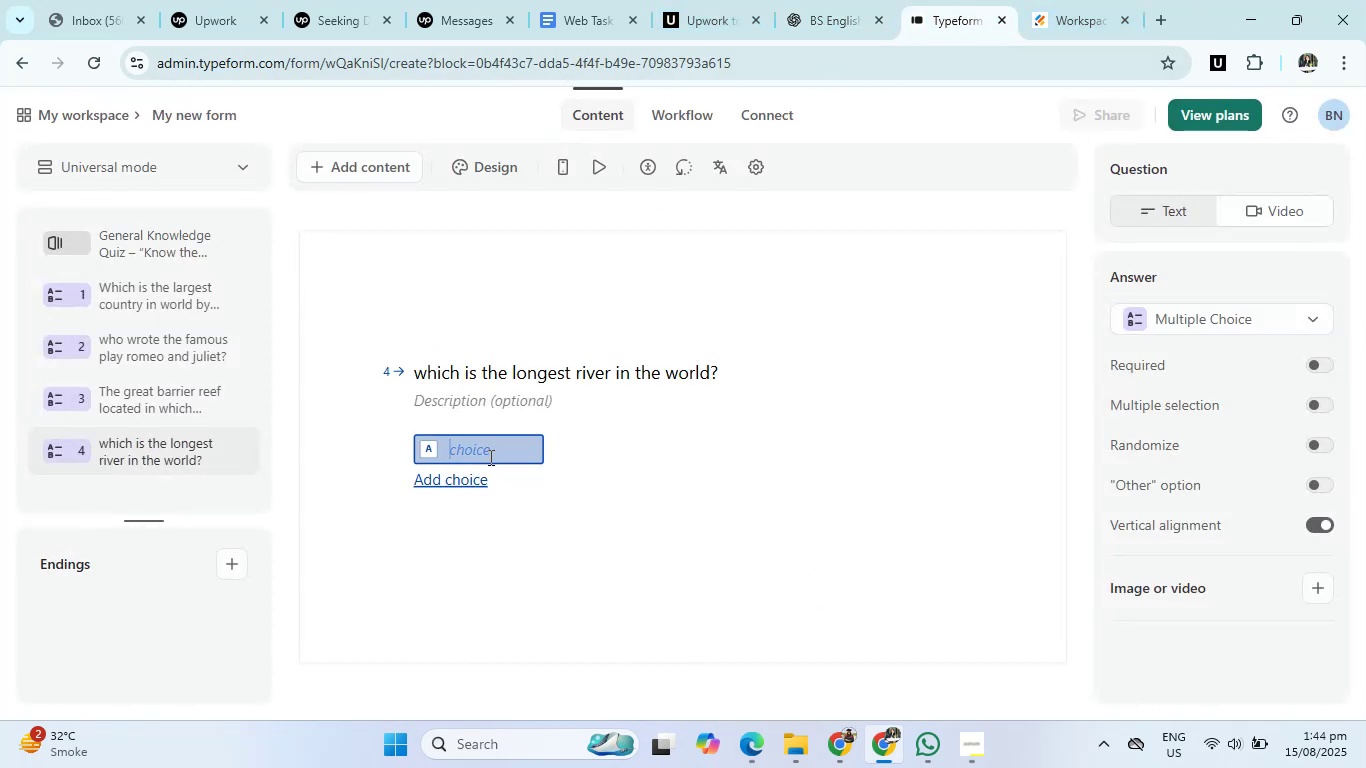 
type(amazon river)
 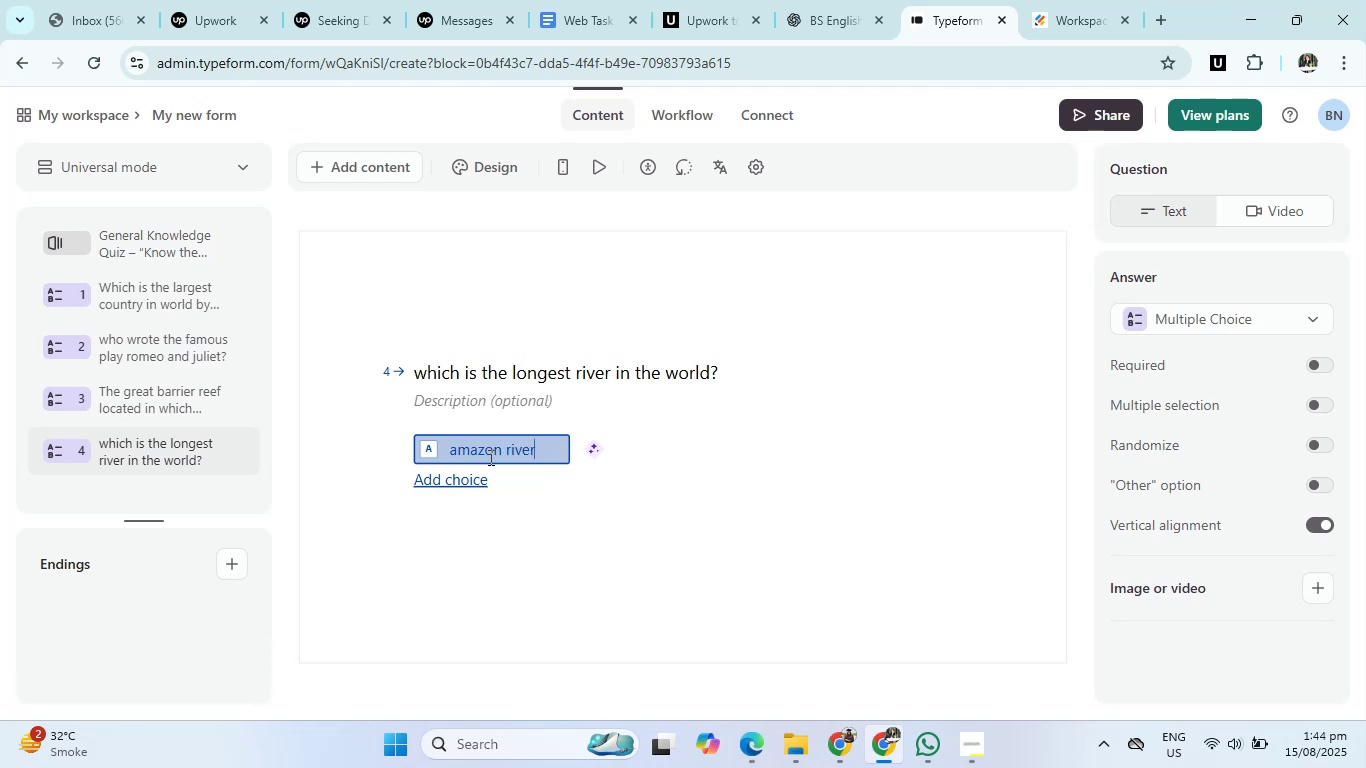 
key(Enter)
 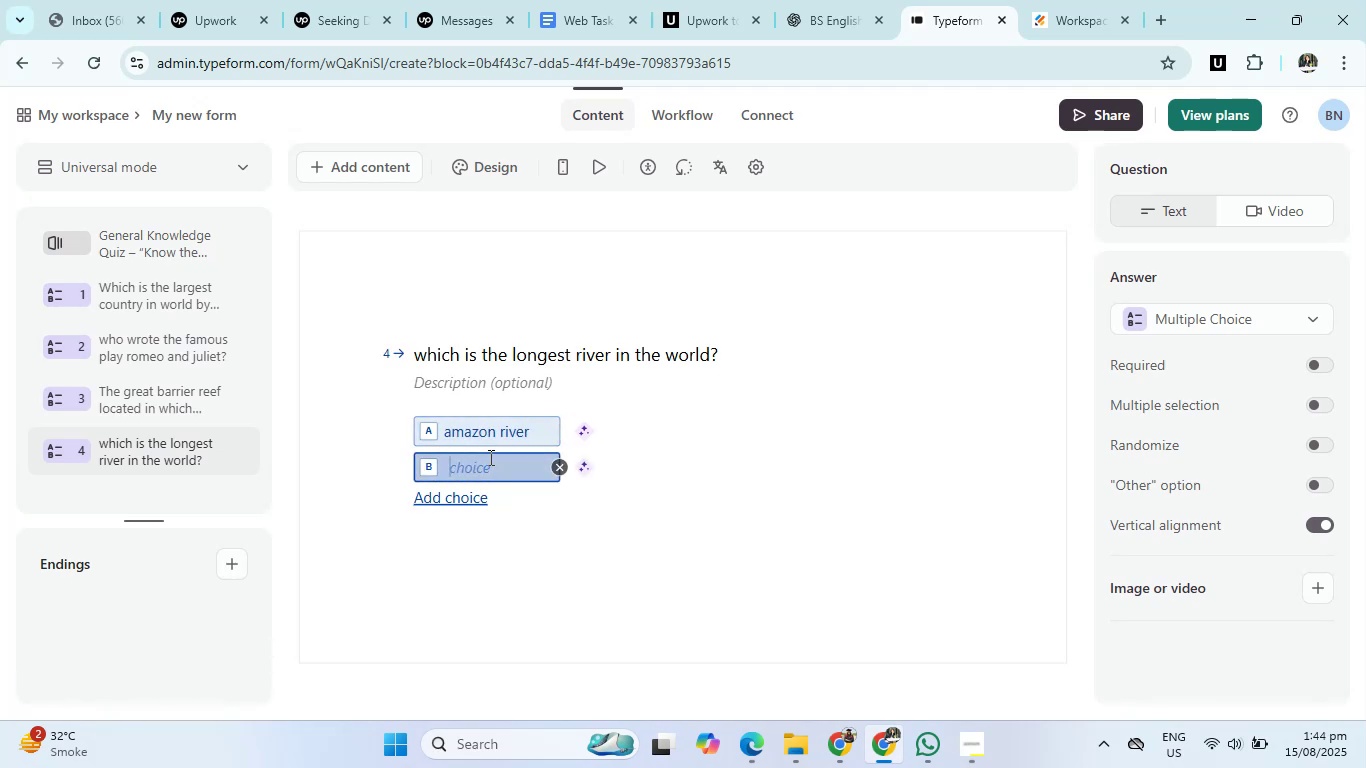 
type(neel)
key(Backspace)
key(Backspace)
type(il river)
 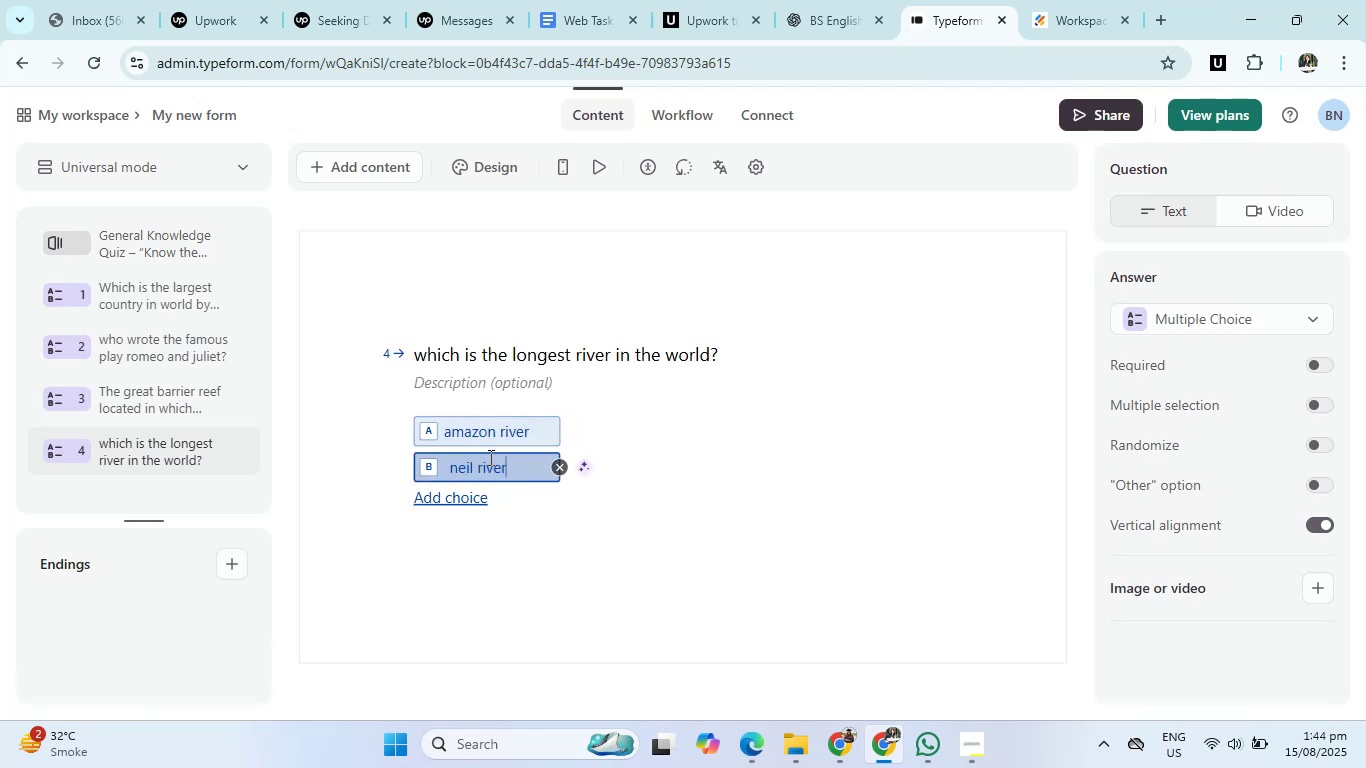 
key(Enter)
 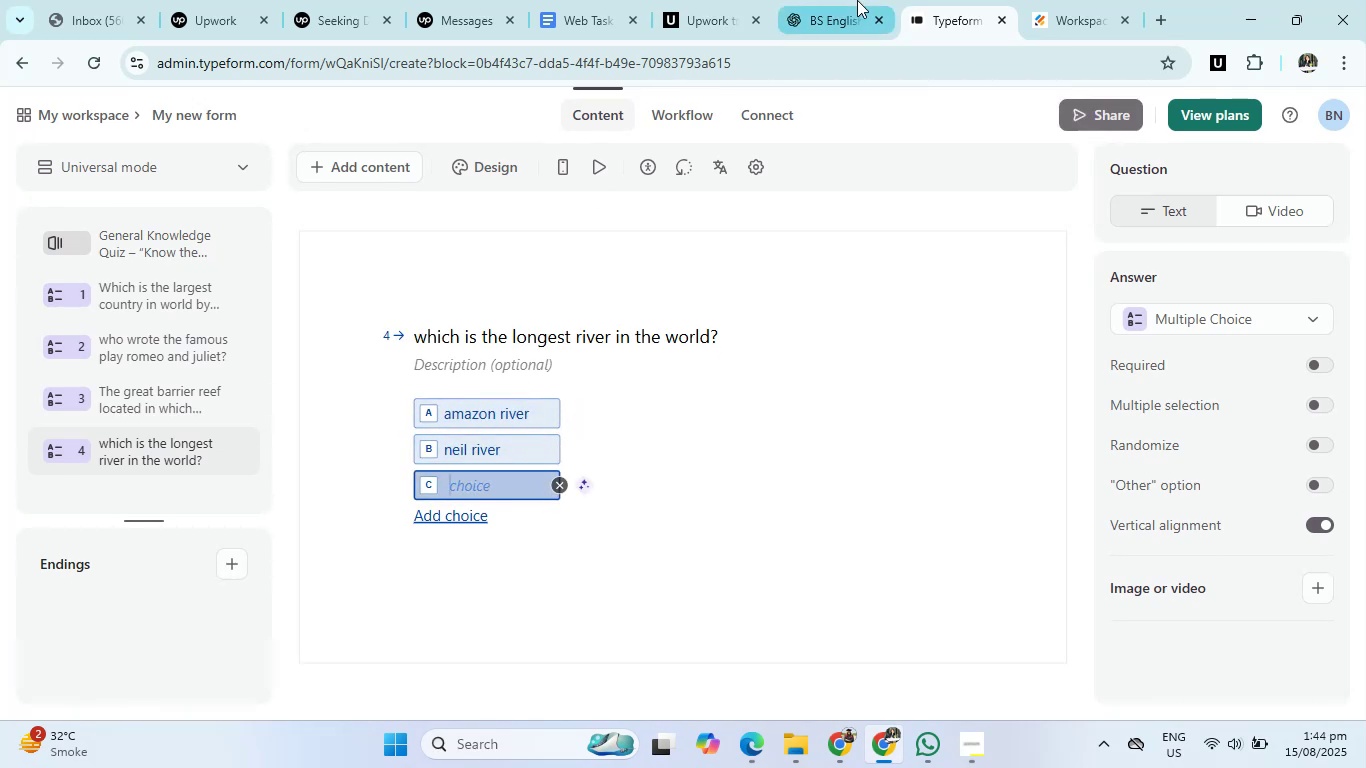 
left_click([857, 0])
 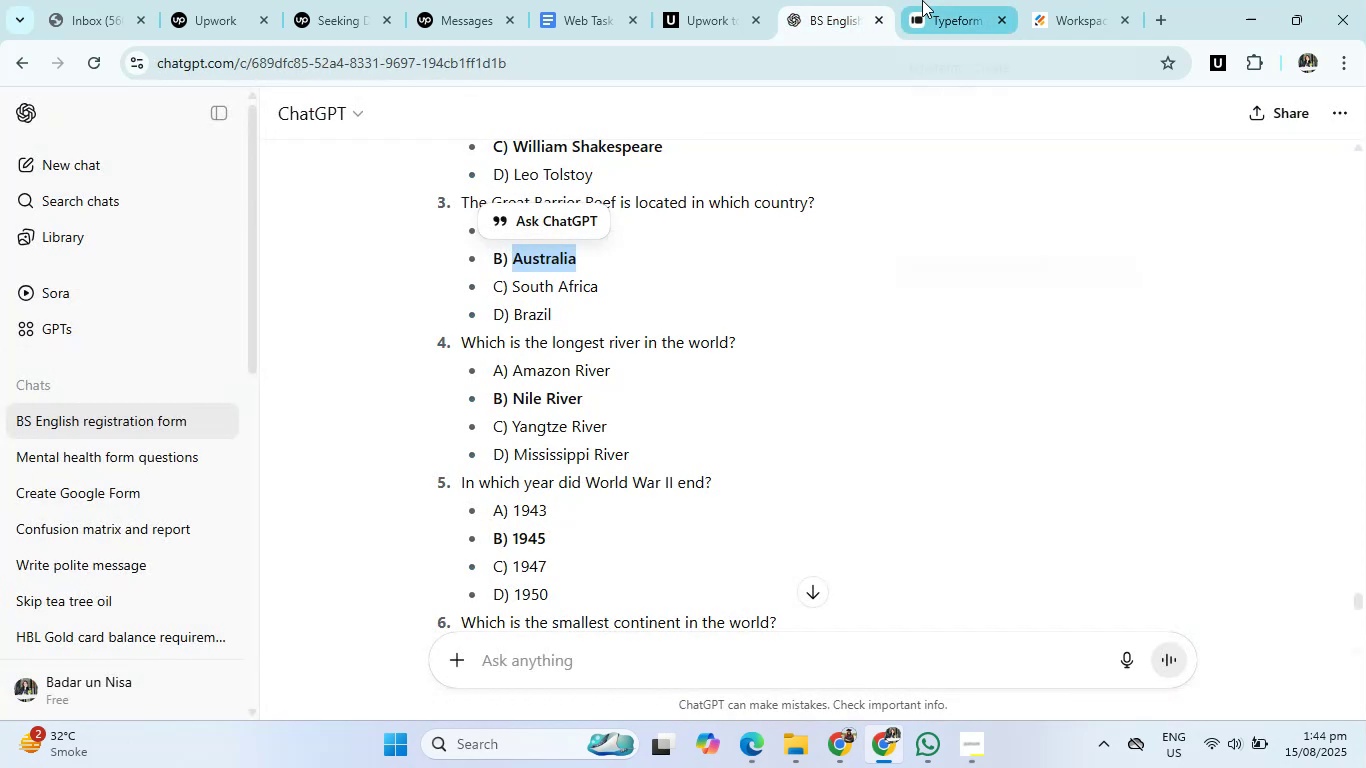 
left_click([922, 0])
 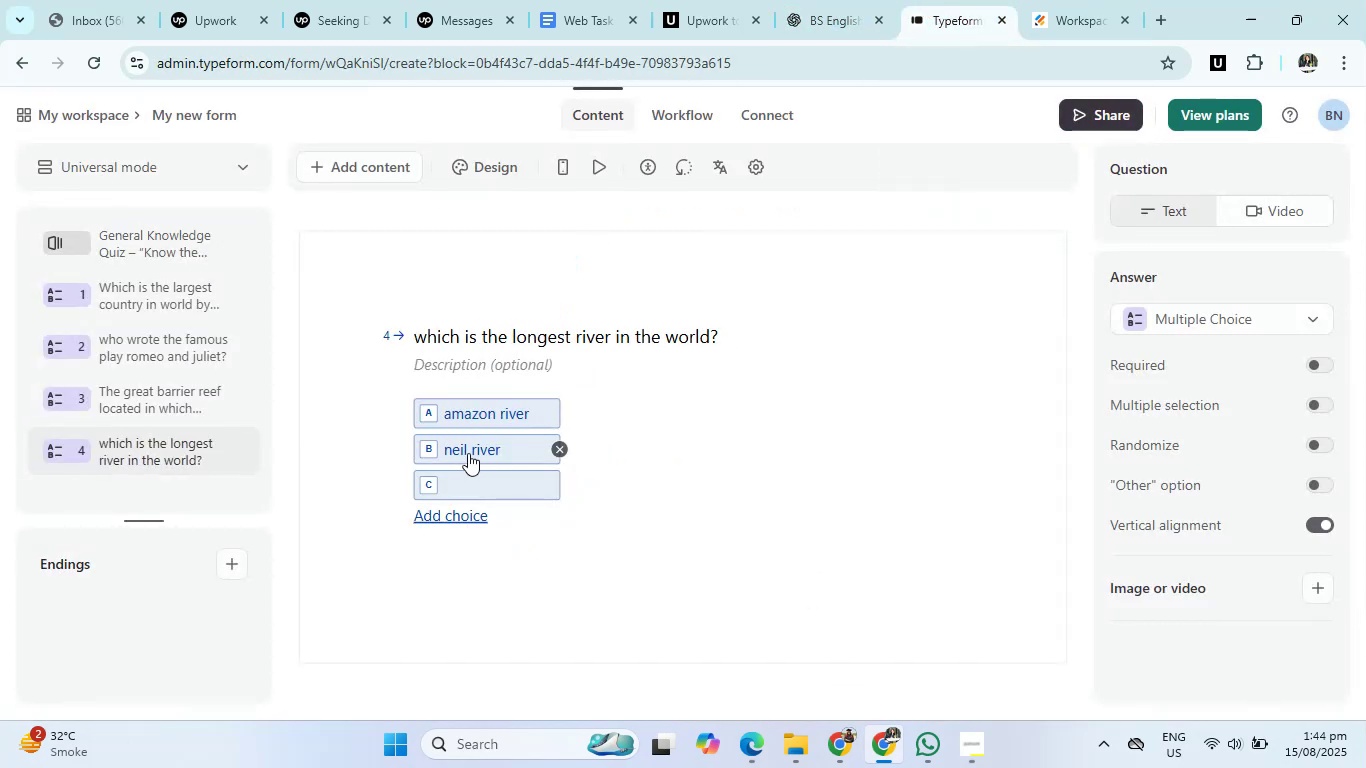 
left_click([468, 450])
 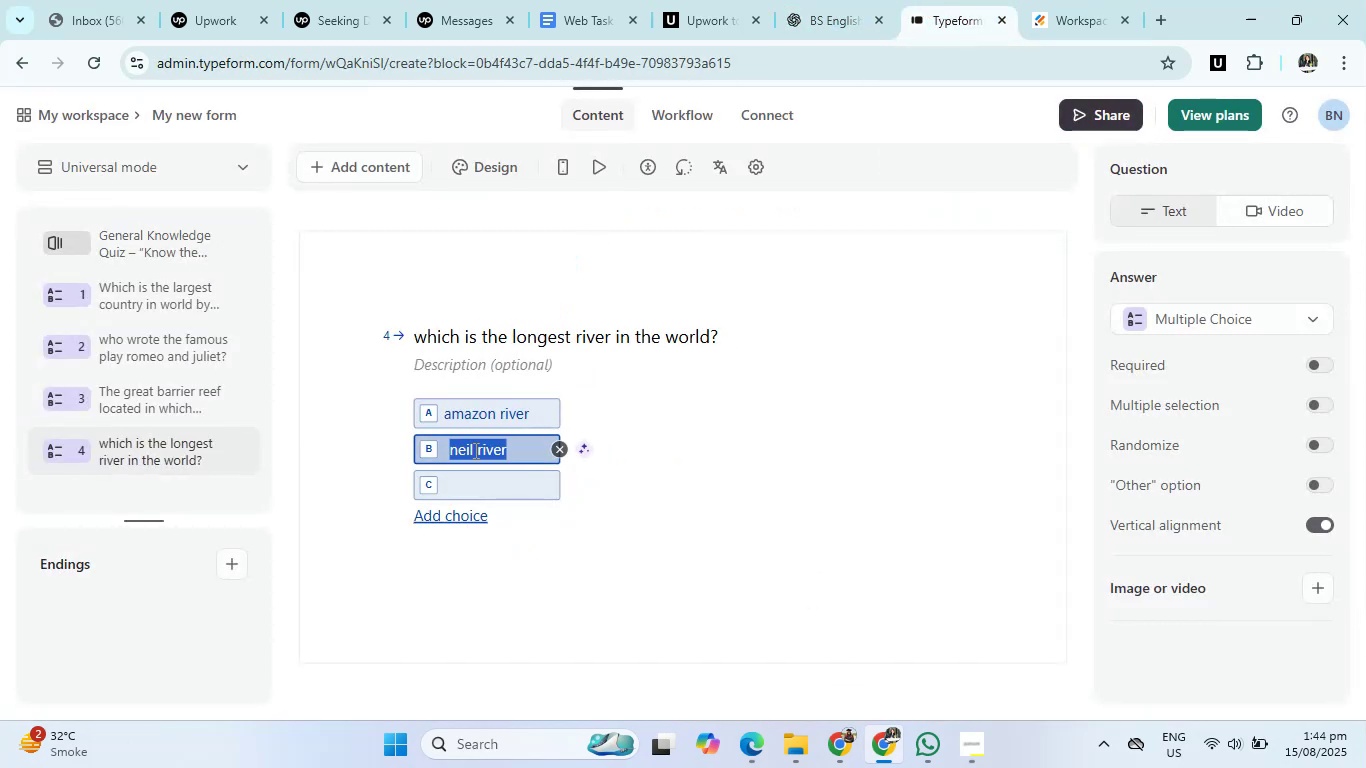 
left_click([474, 450])
 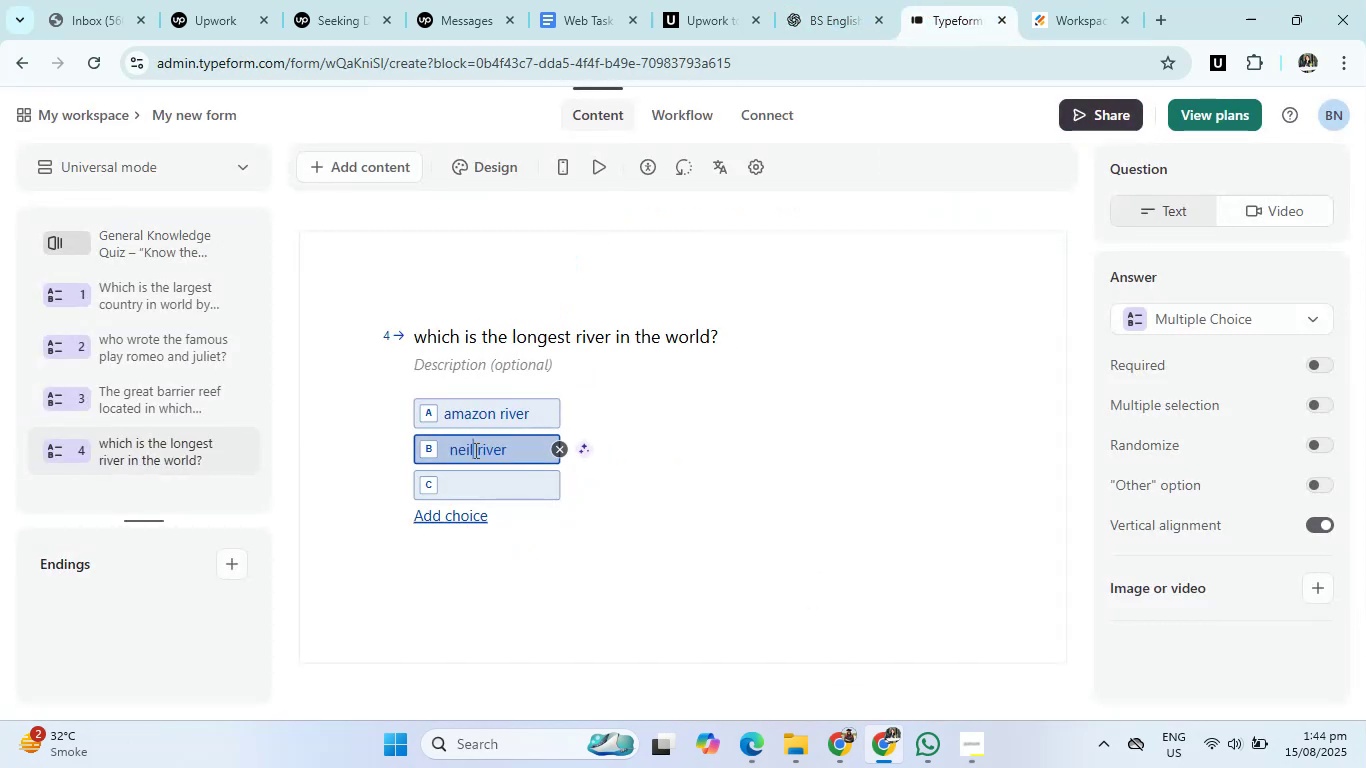 
key(Backspace)
key(Backspace)
key(Backspace)
type(ile)
 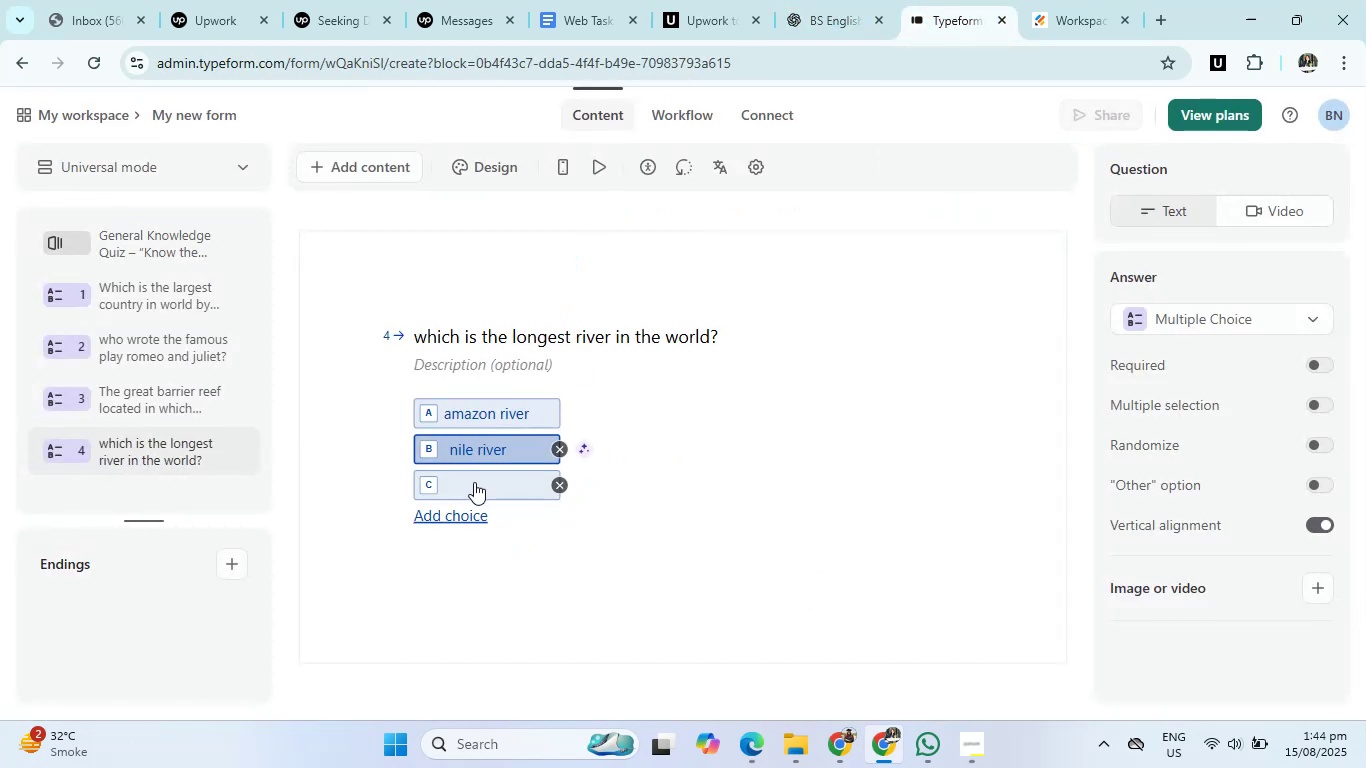 
left_click([474, 482])
 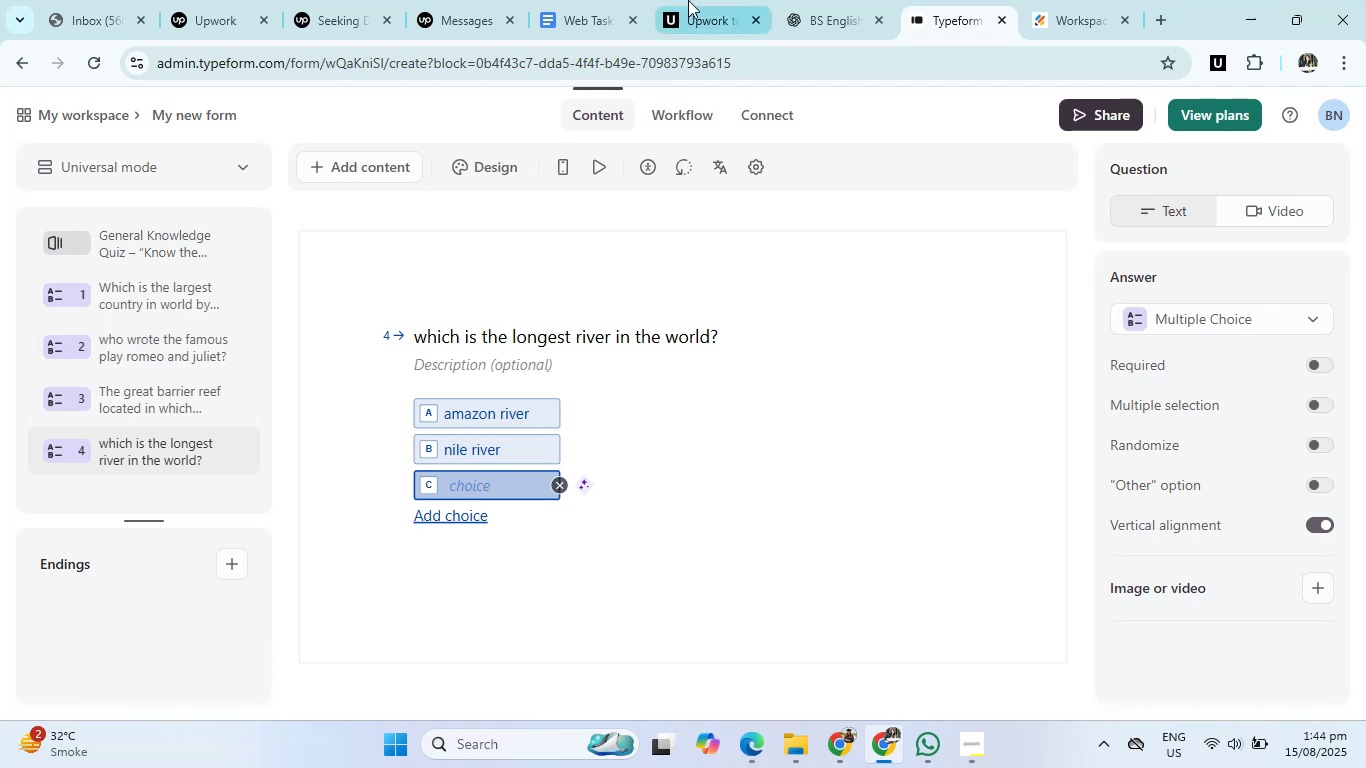 
left_click([811, 0])
 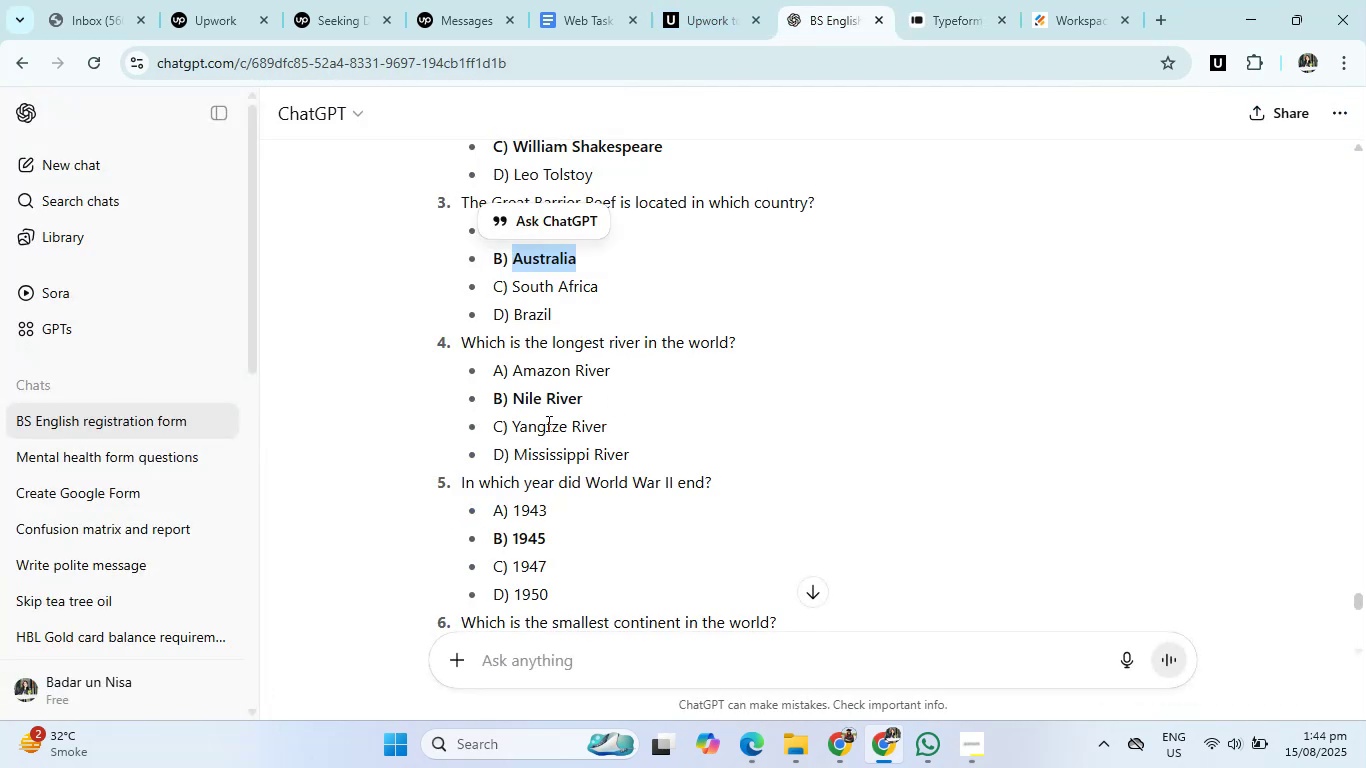 
left_click_drag(start_coordinate=[515, 426], to_coordinate=[653, 451])
 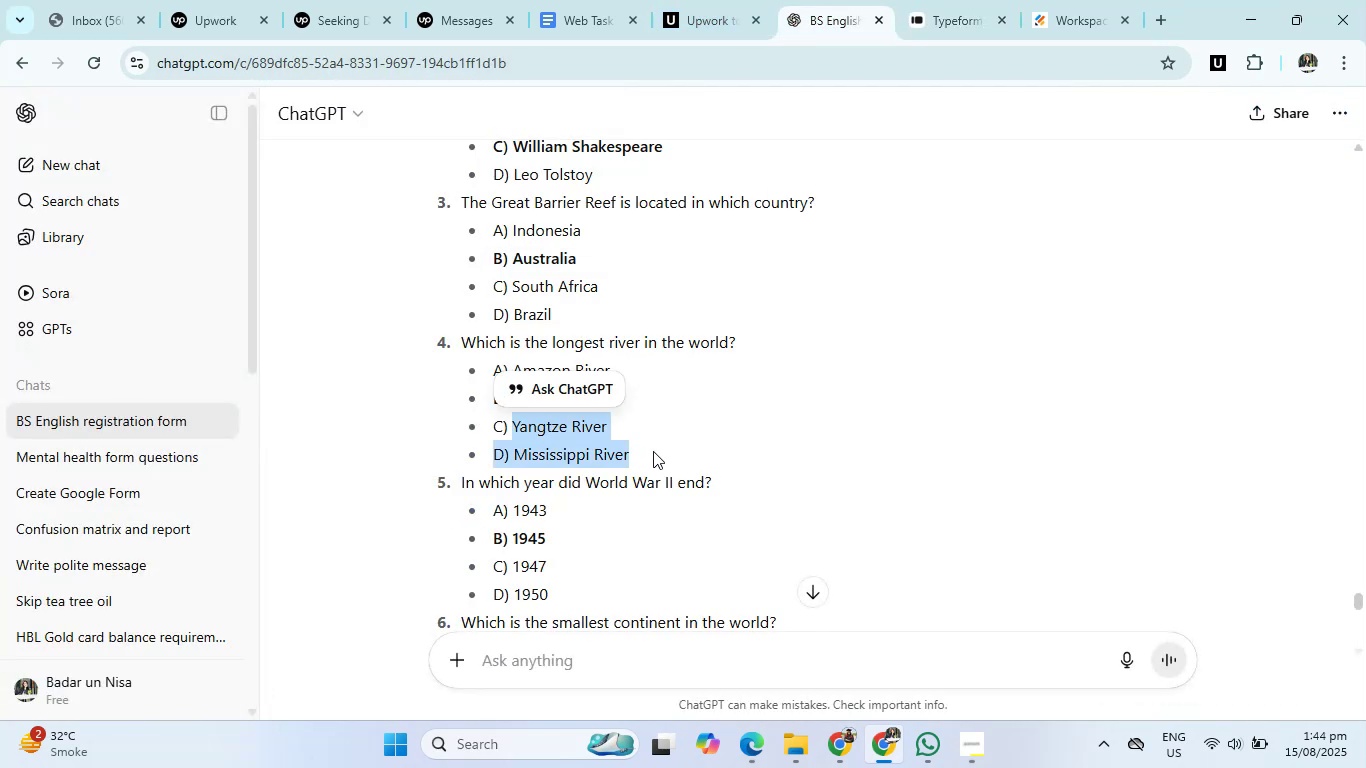 
key(Control+C)
 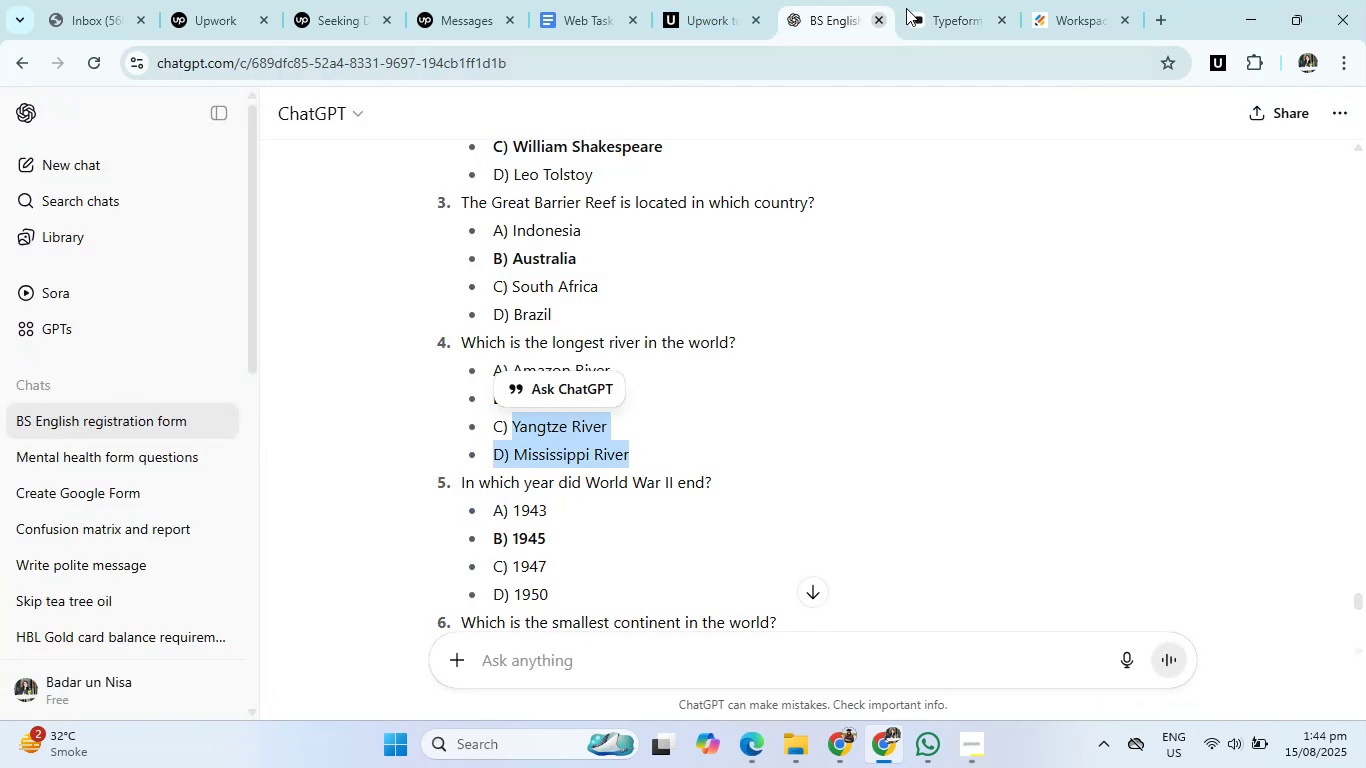 
left_click([944, 0])
 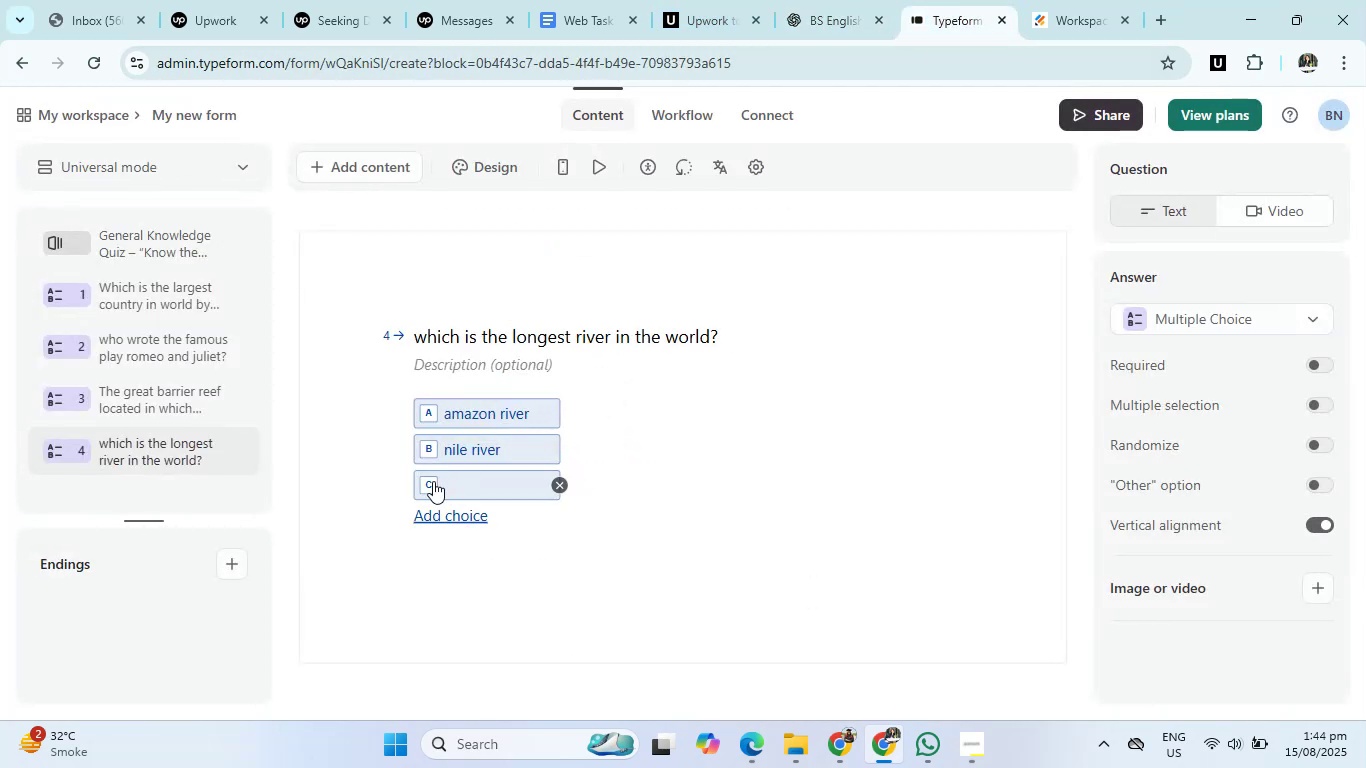 
left_click([474, 484])
 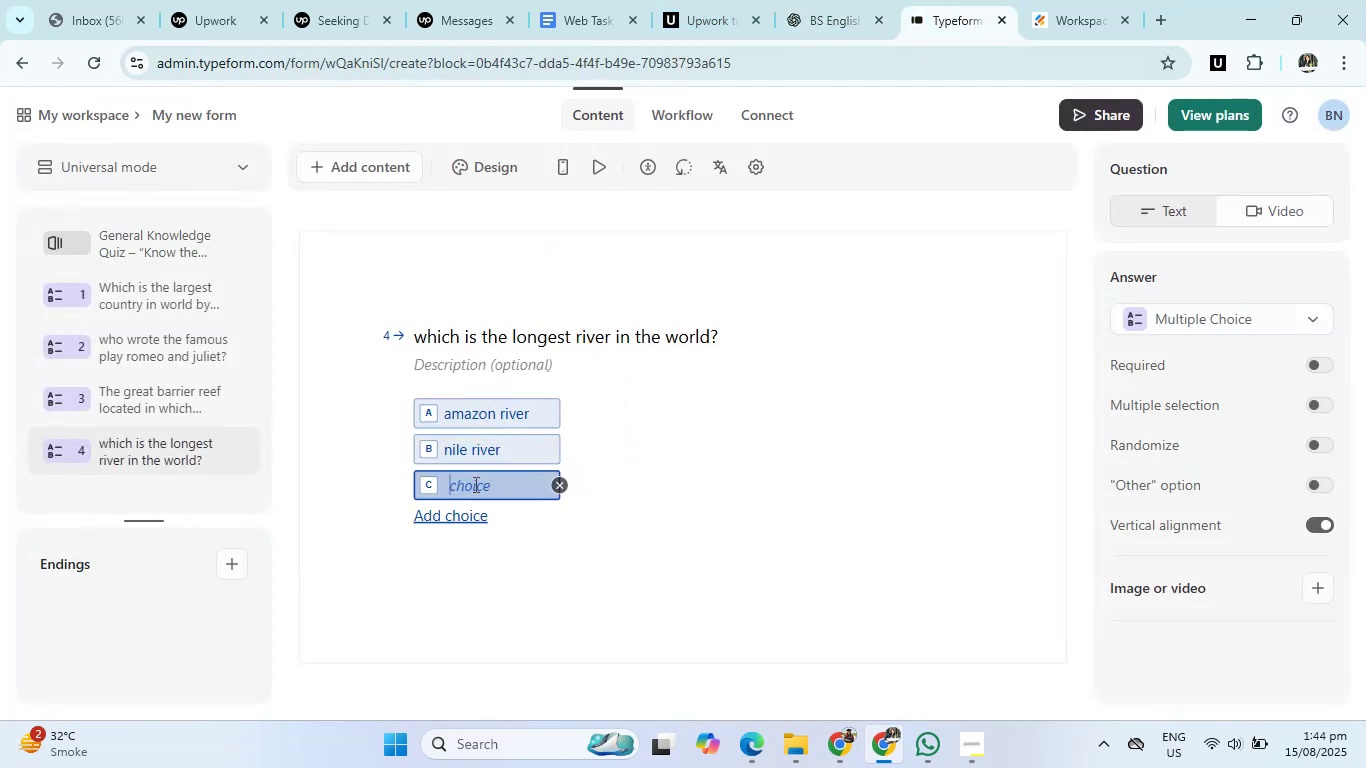 
key(Control+V)
 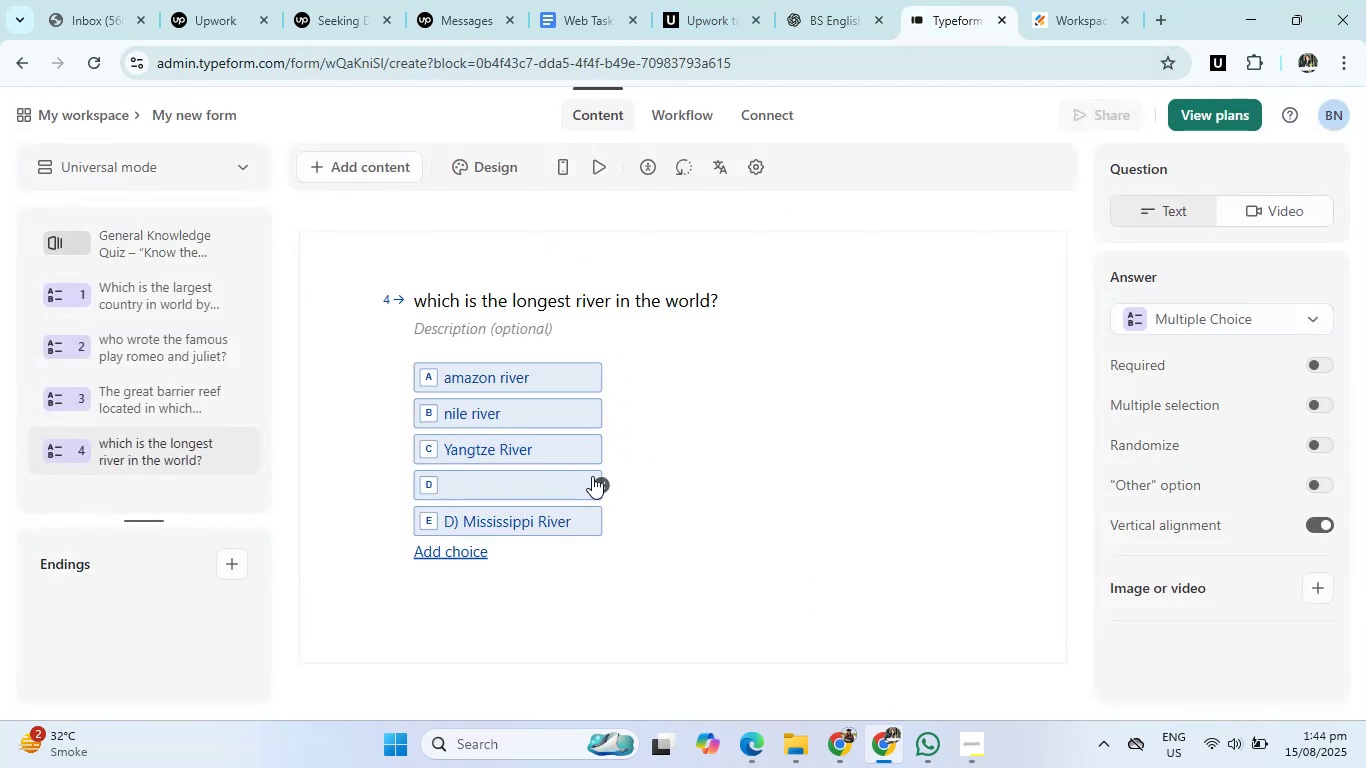 
left_click([596, 478])
 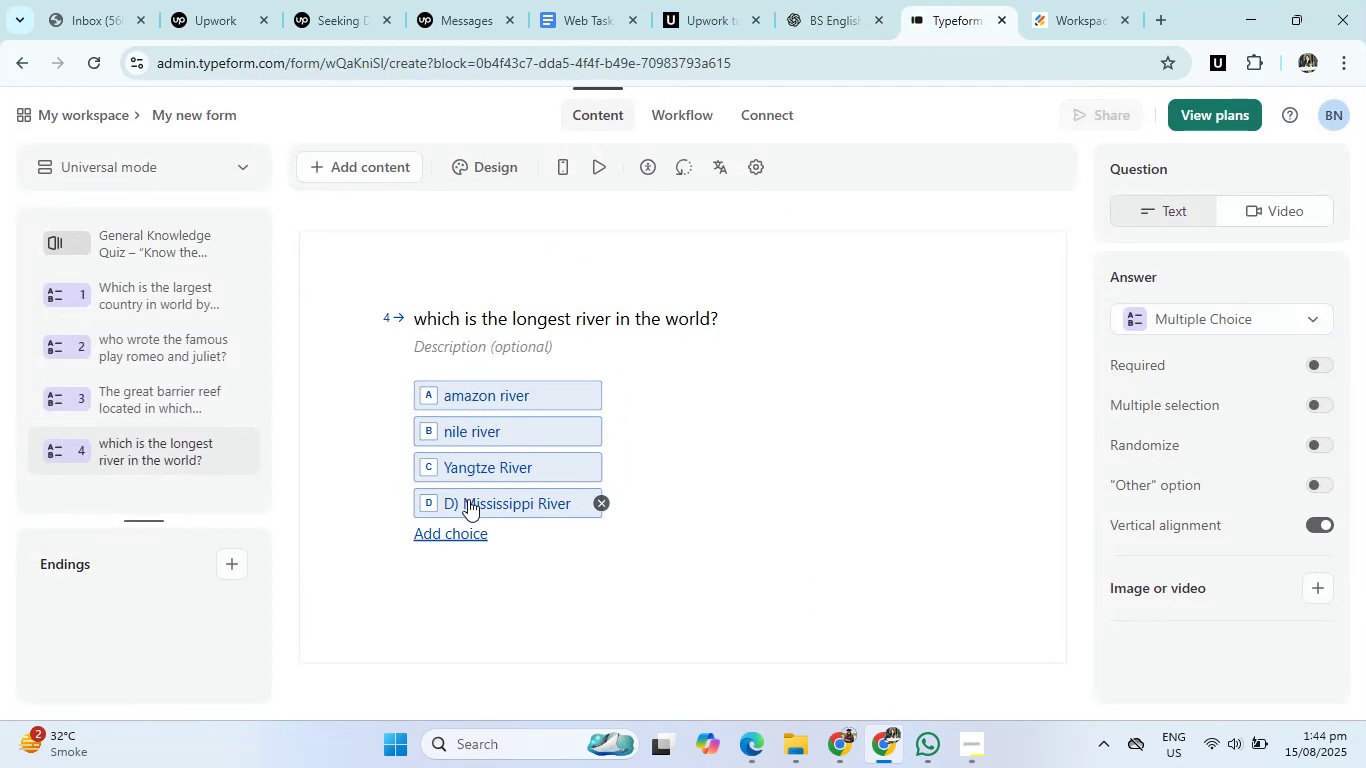 
left_click([466, 501])
 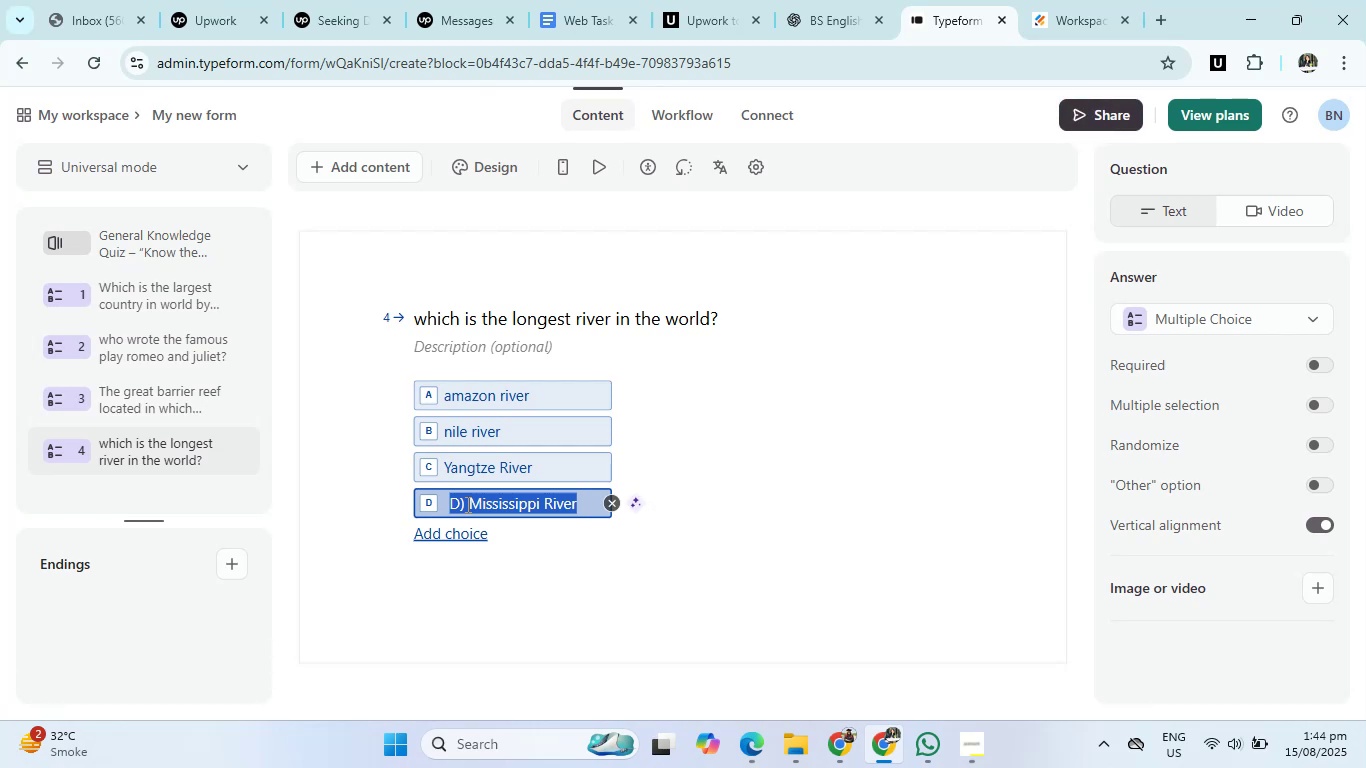 
left_click([466, 504])
 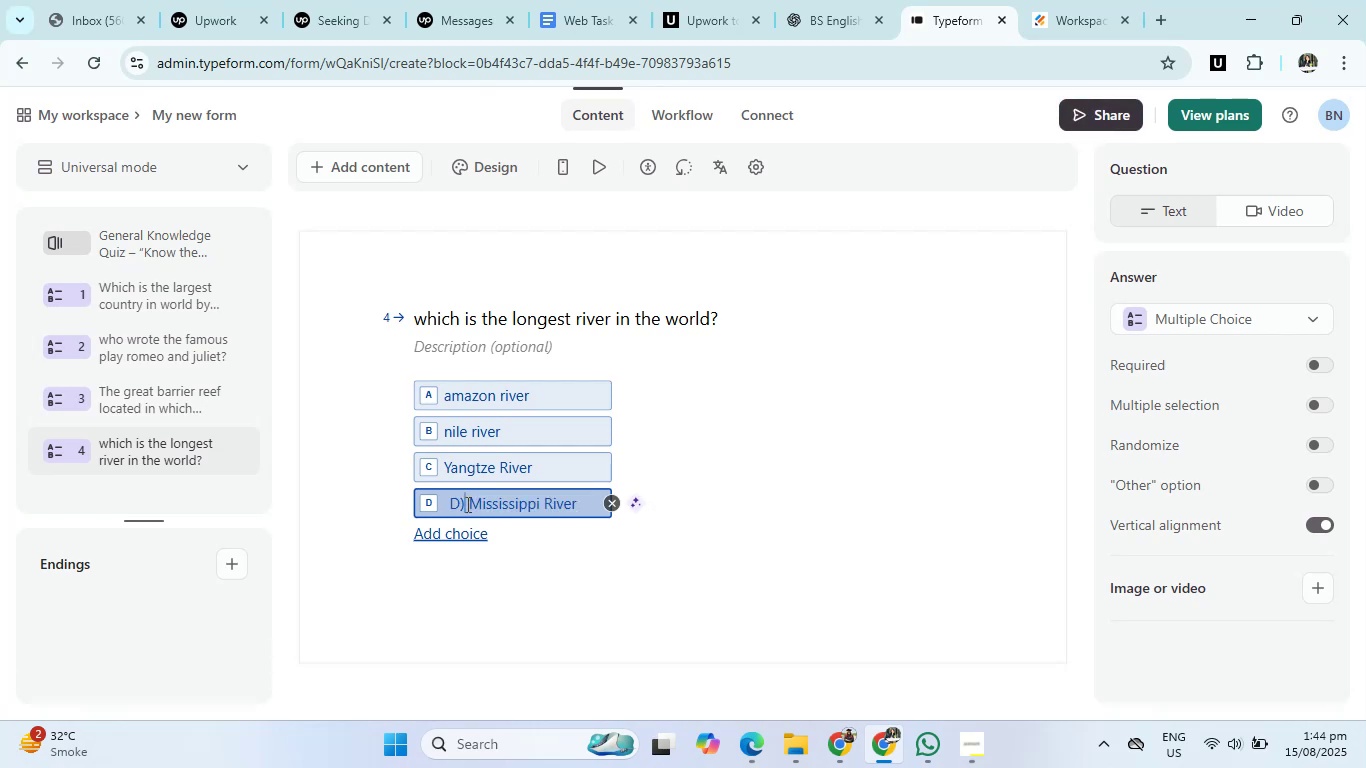 
key(Backspace)
 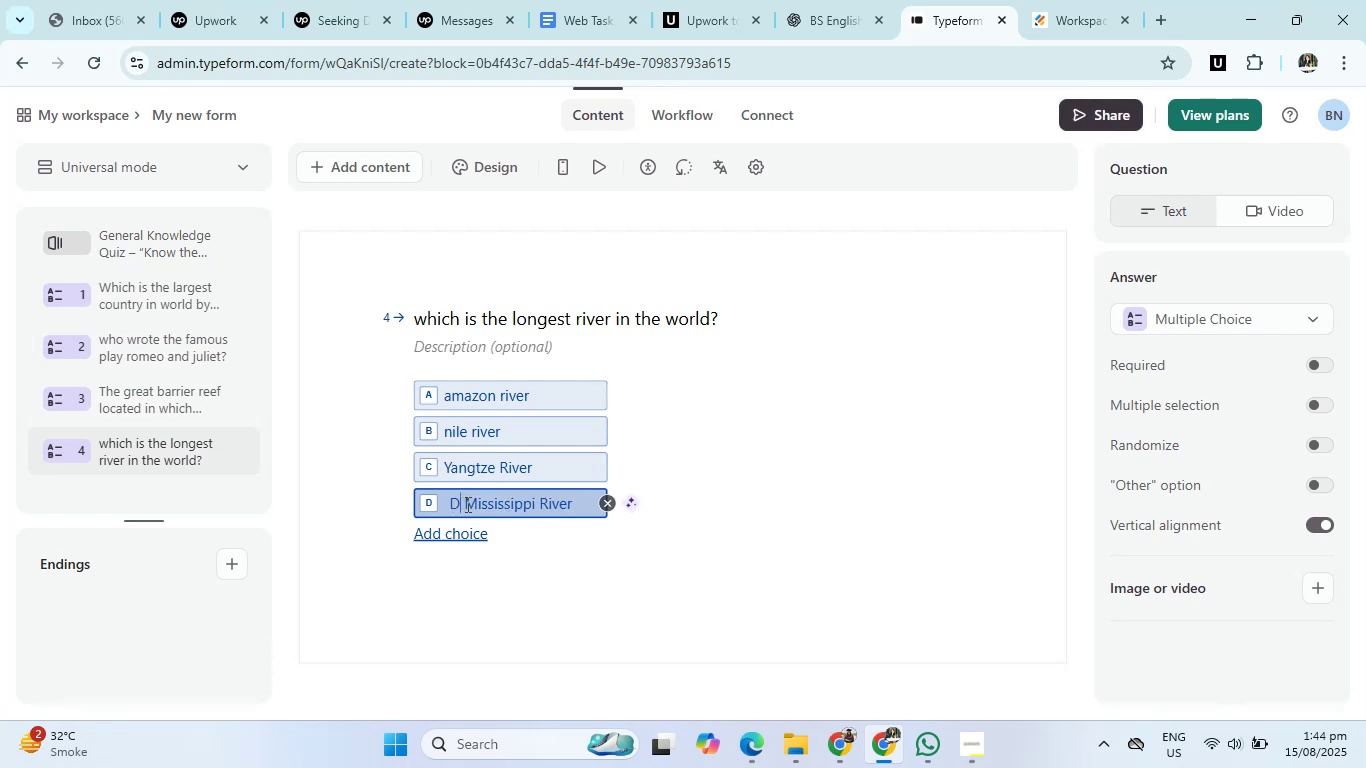 
key(Backspace)
 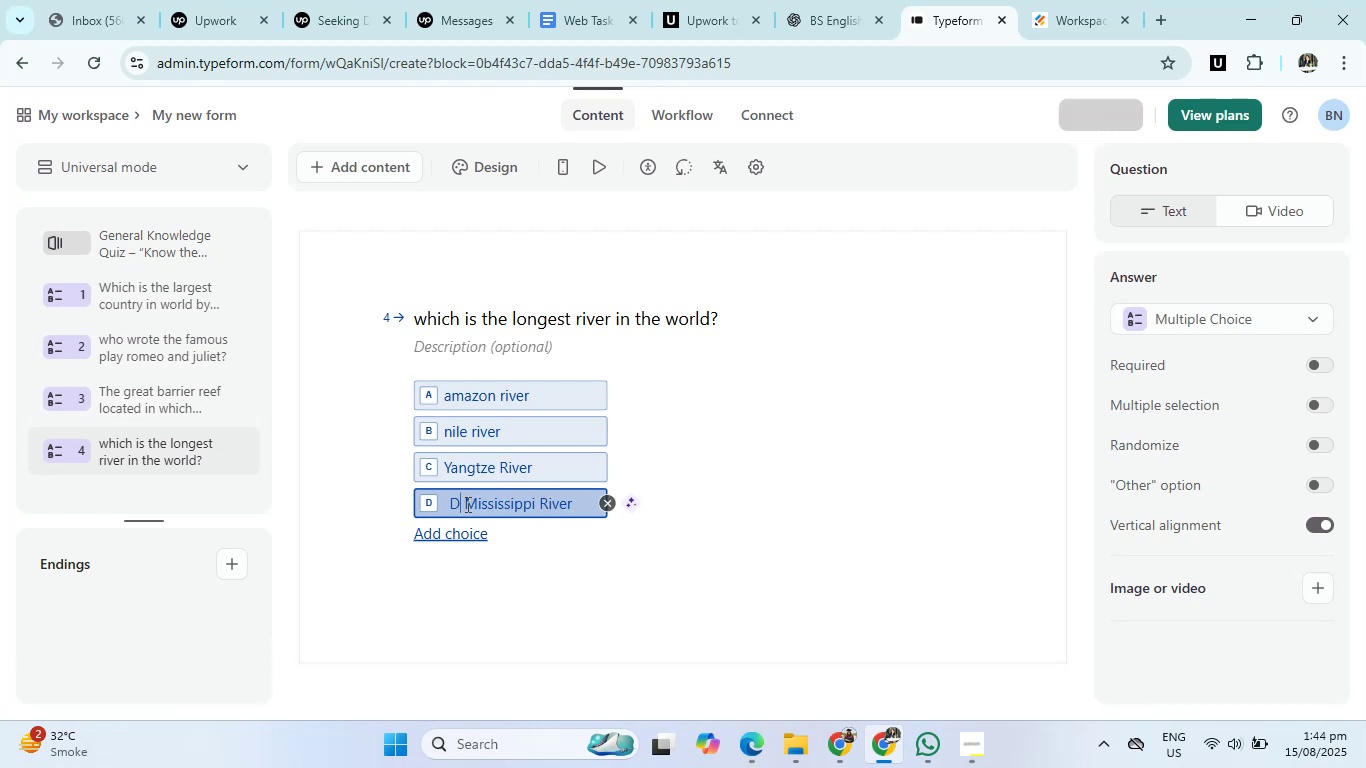 
key(Backspace)
 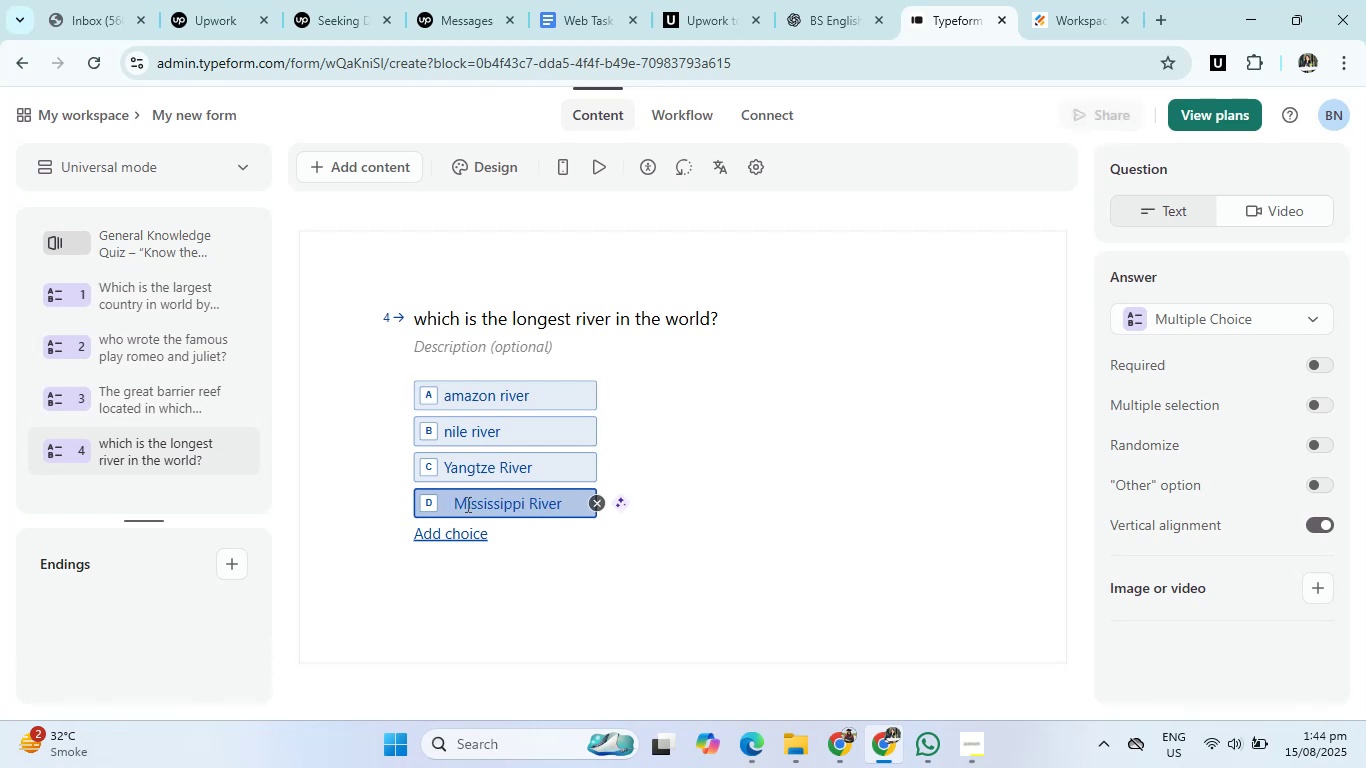 
key(ArrowRight)
 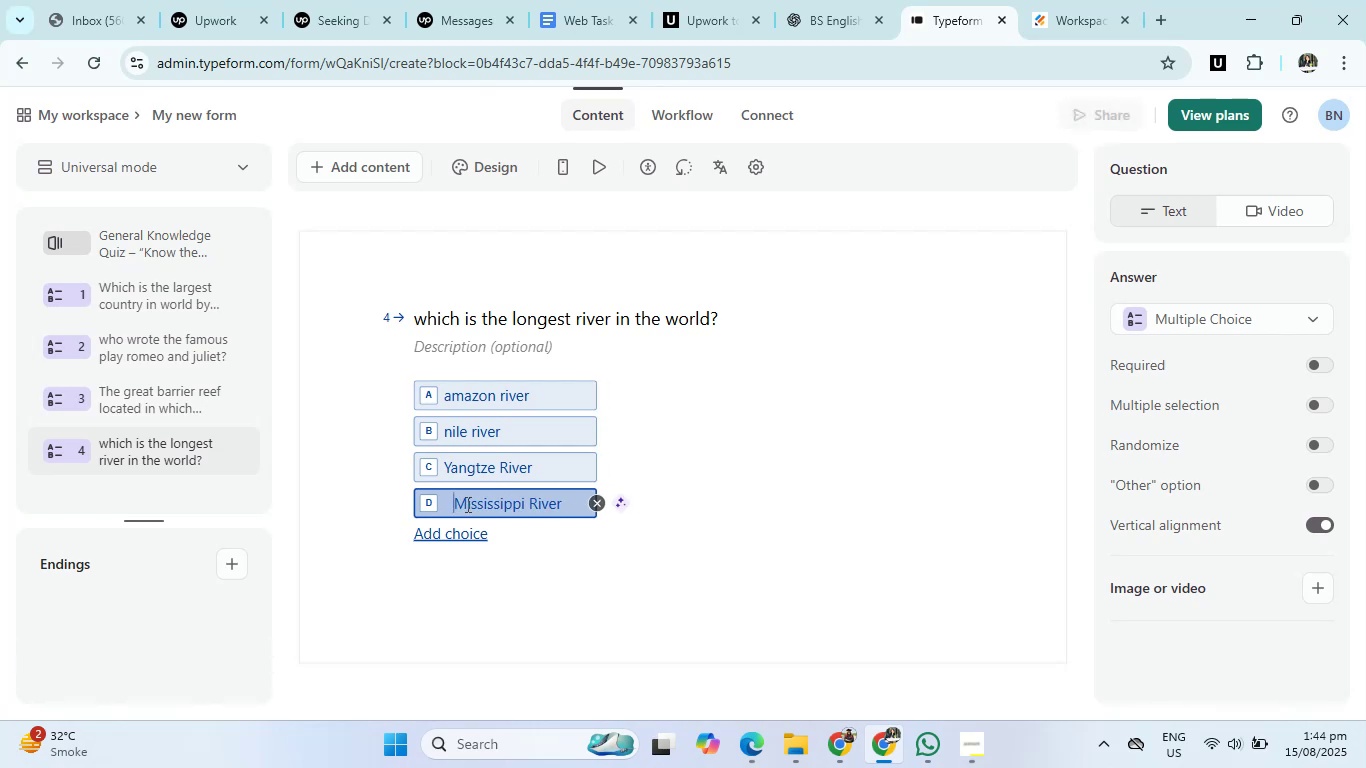 
key(Backspace)
 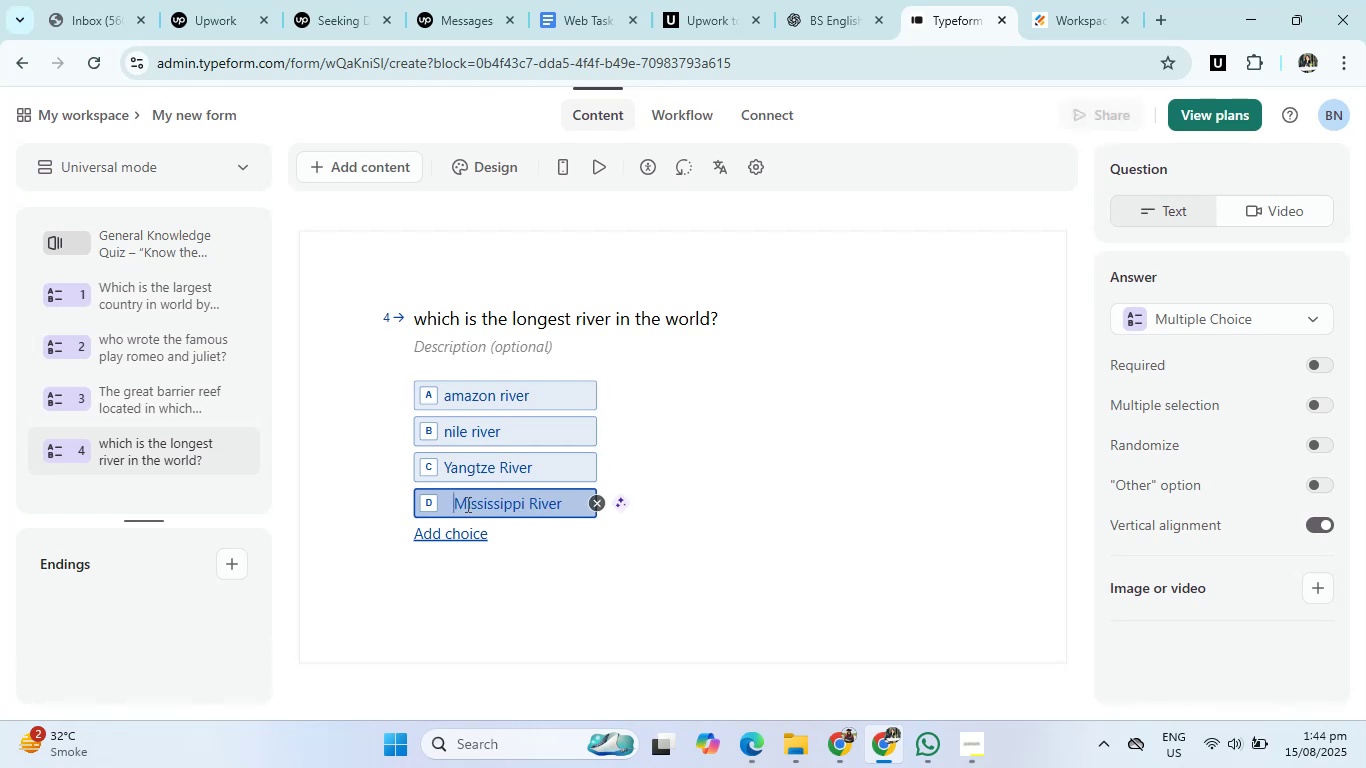 
key(Backspace)
 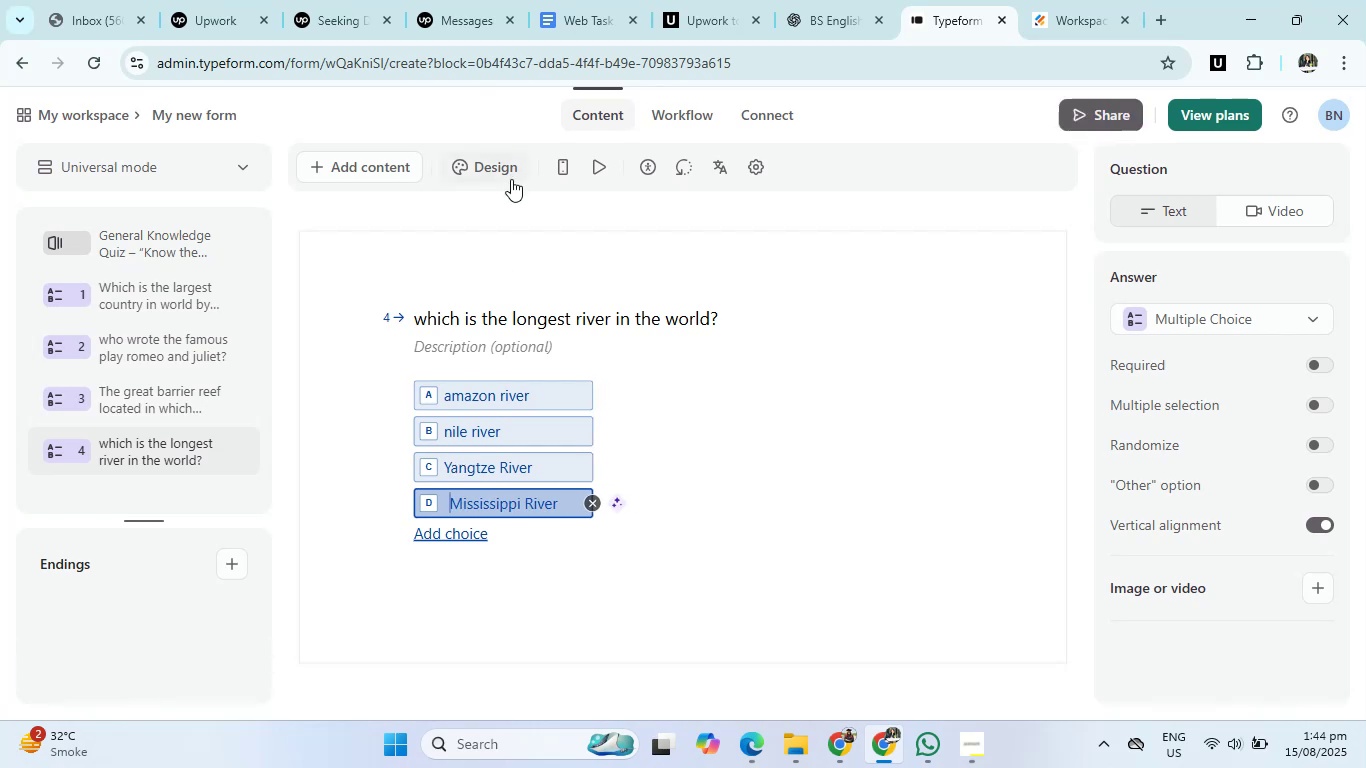 
left_click([379, 172])
 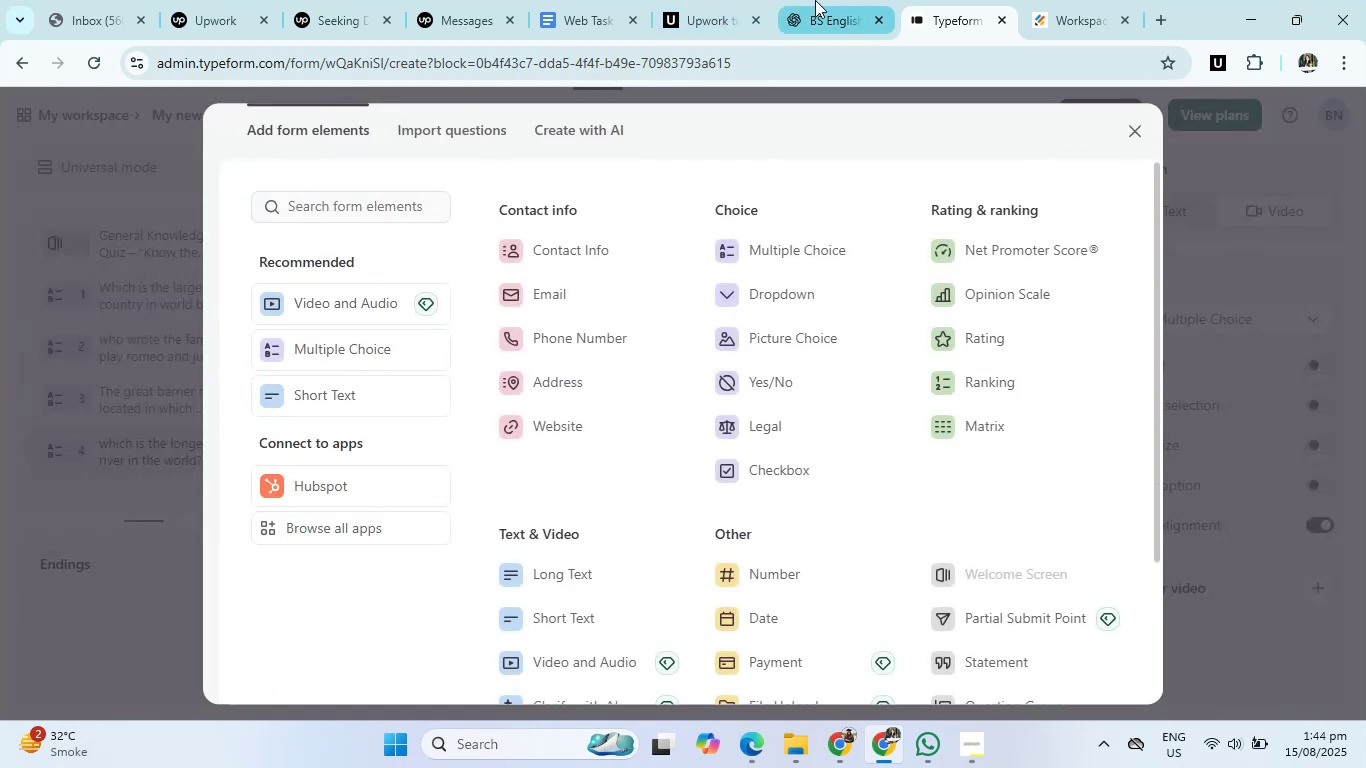 
left_click([816, 0])
 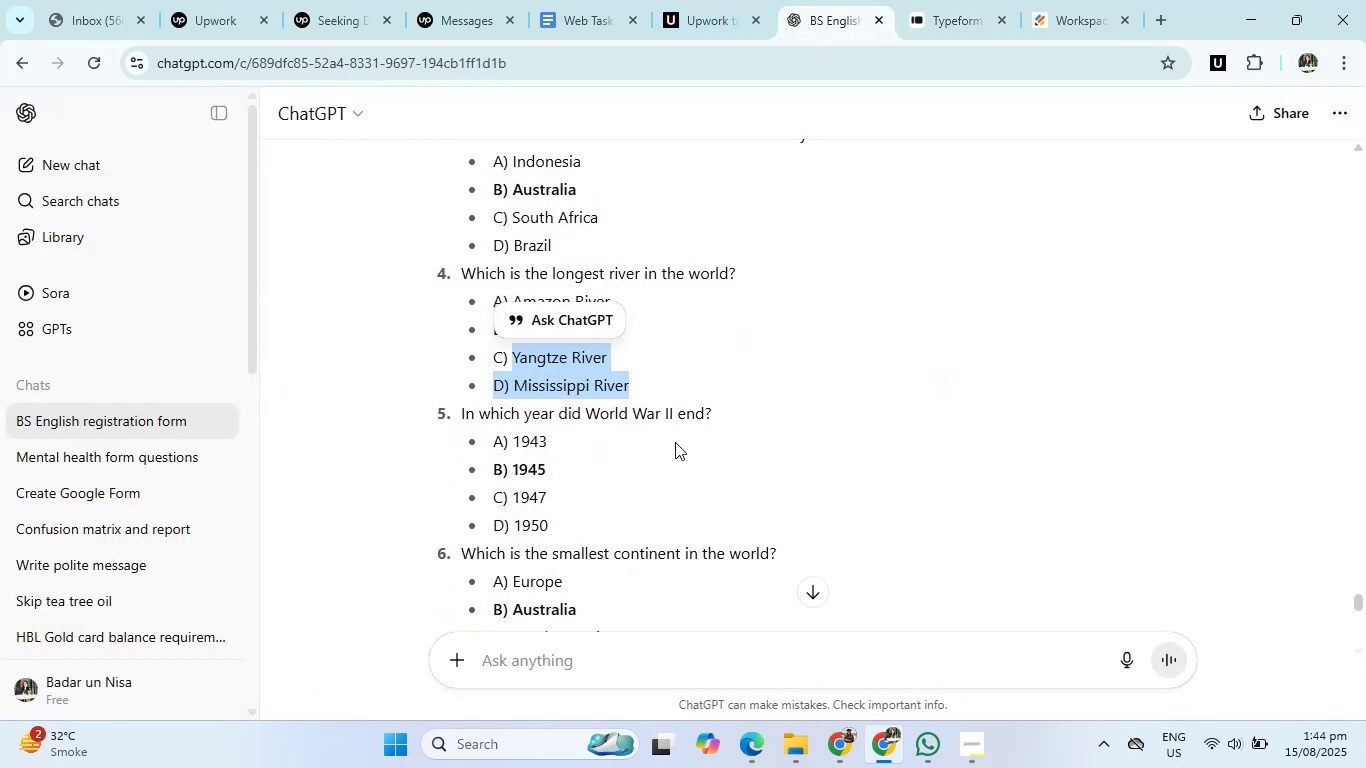 
left_click([930, 13])
 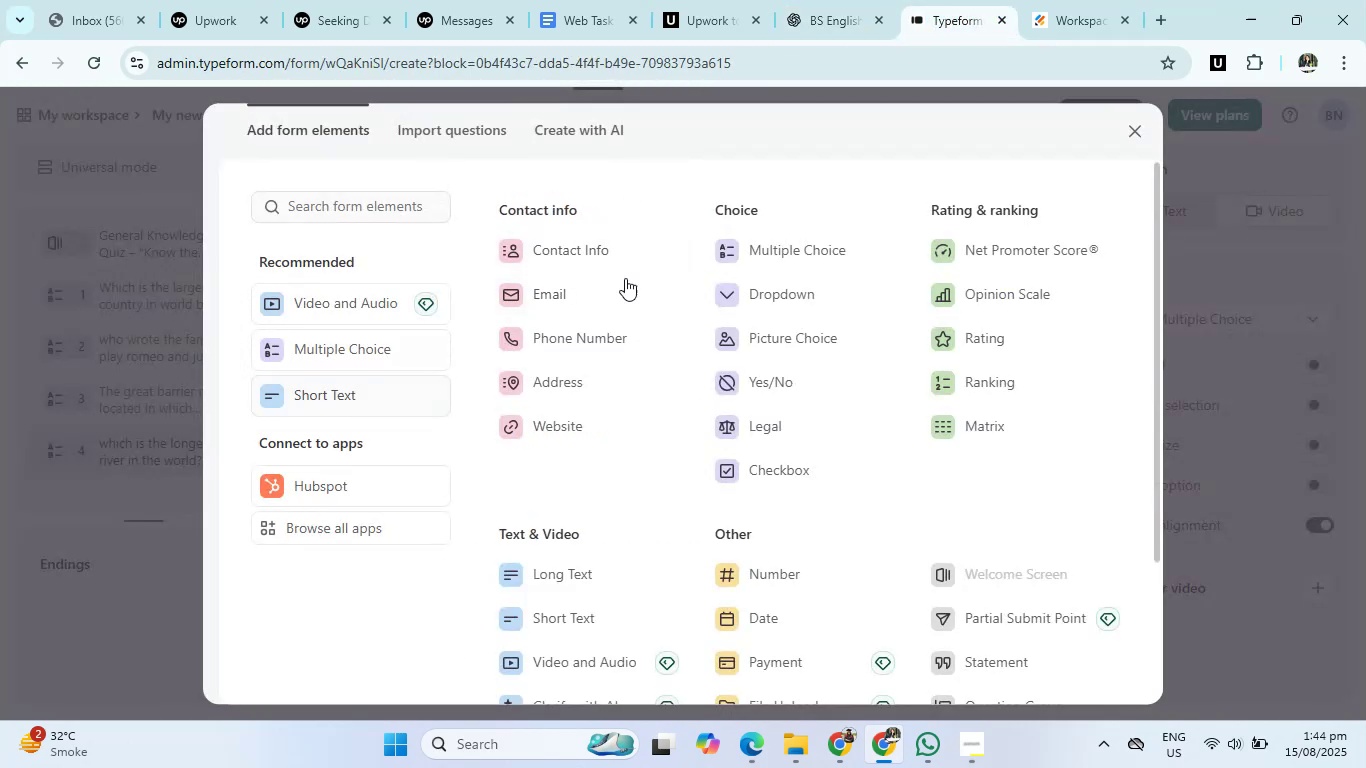 
left_click([719, 253])
 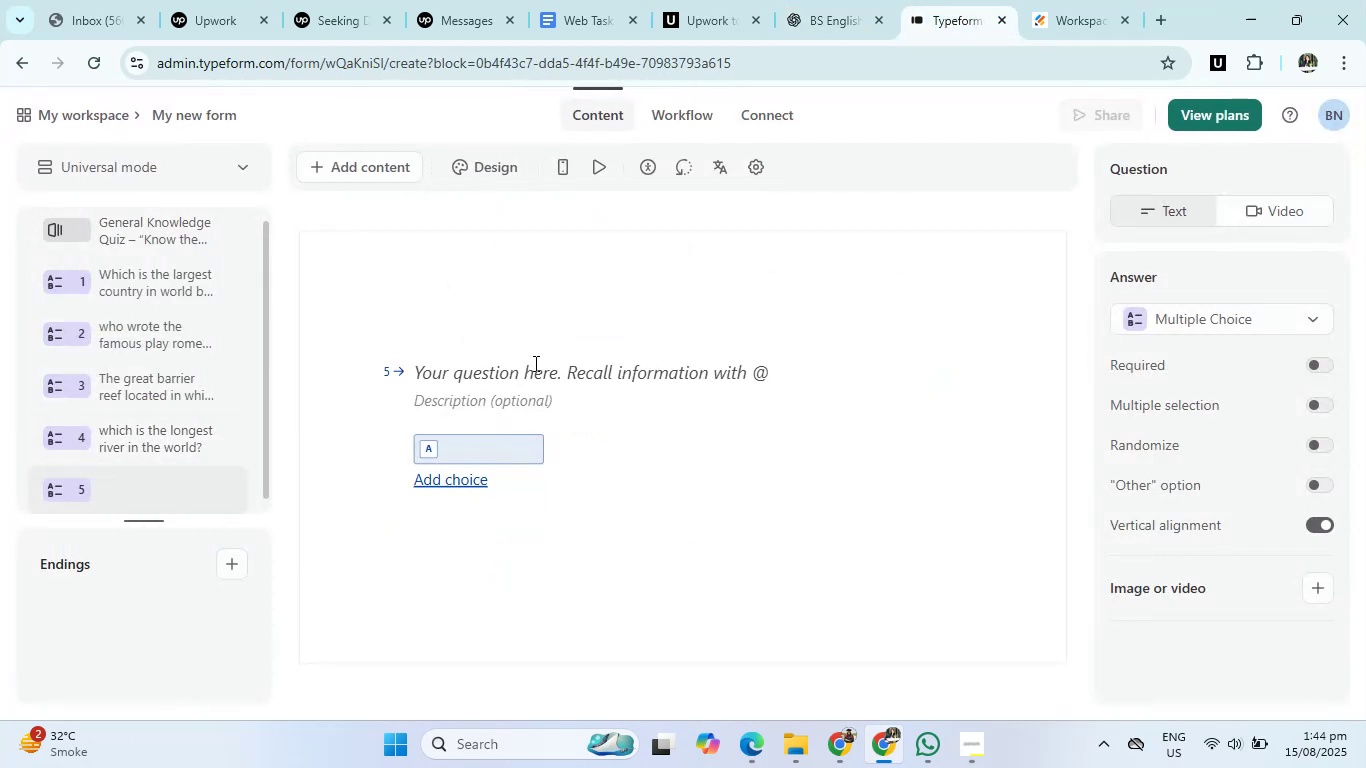 
left_click([534, 364])
 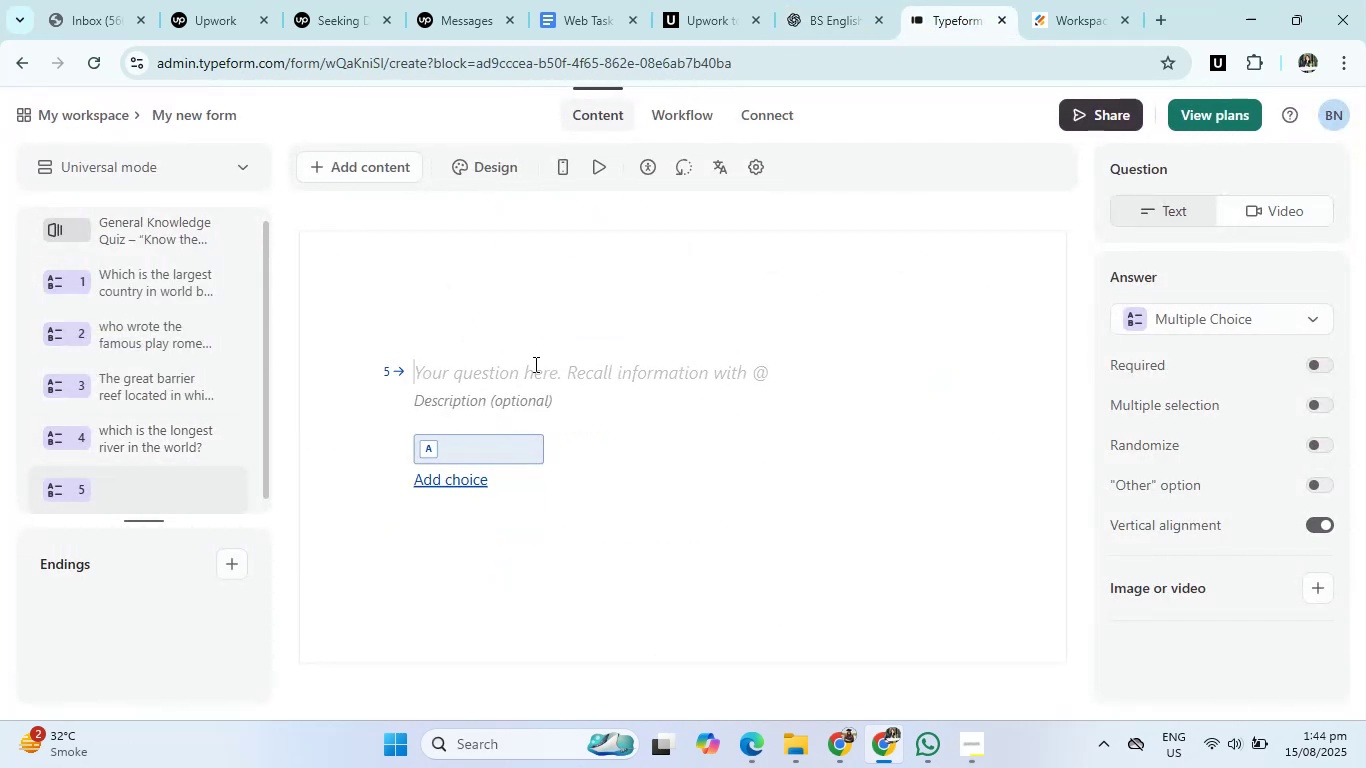 
type(In which year did world war II end)
 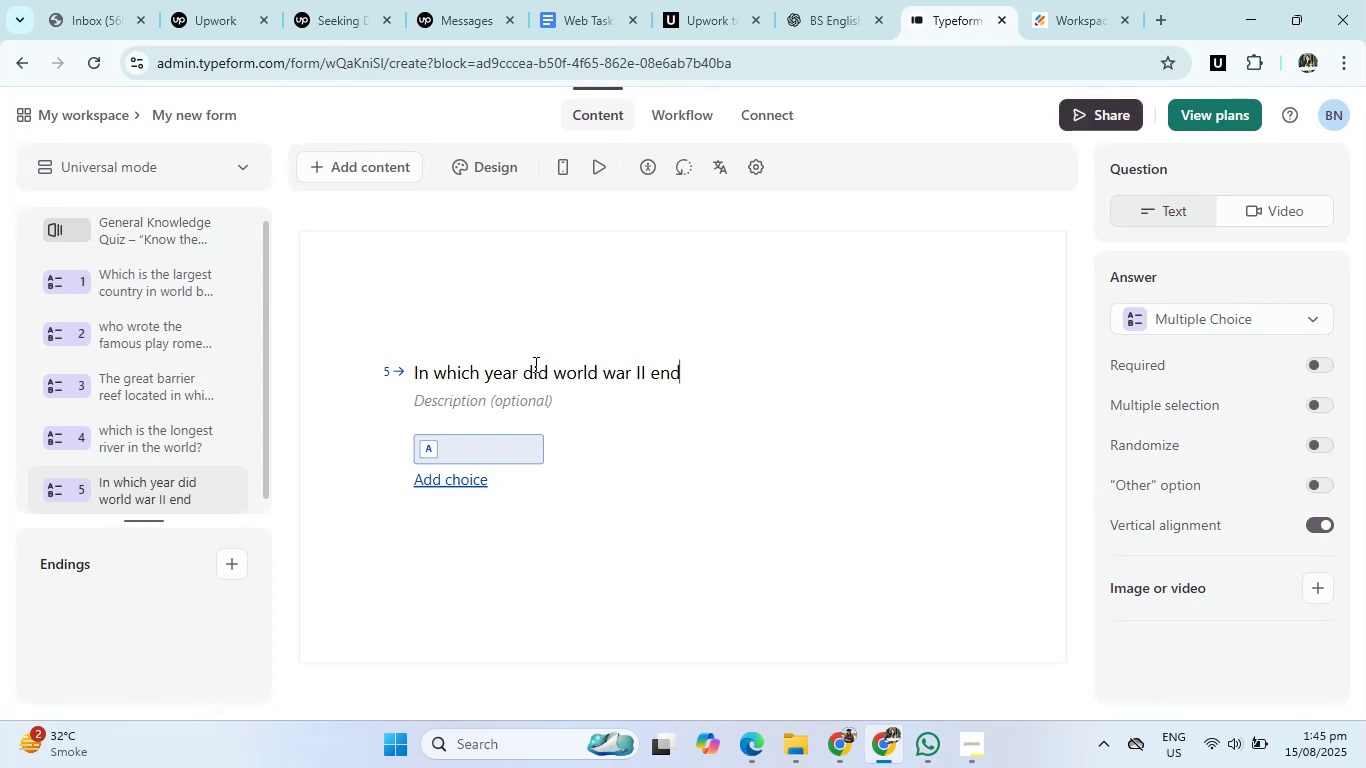 
left_click([636, 375])
 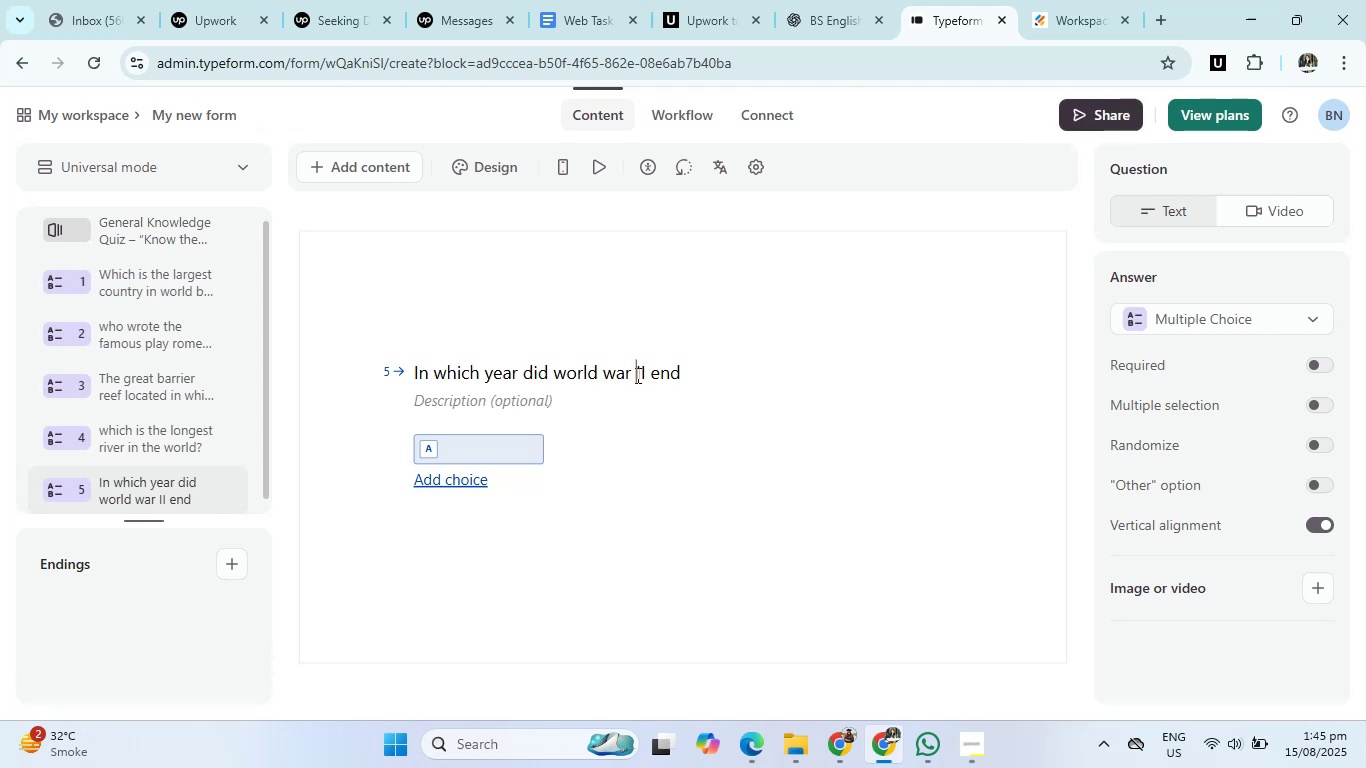 
key(Backspace)
 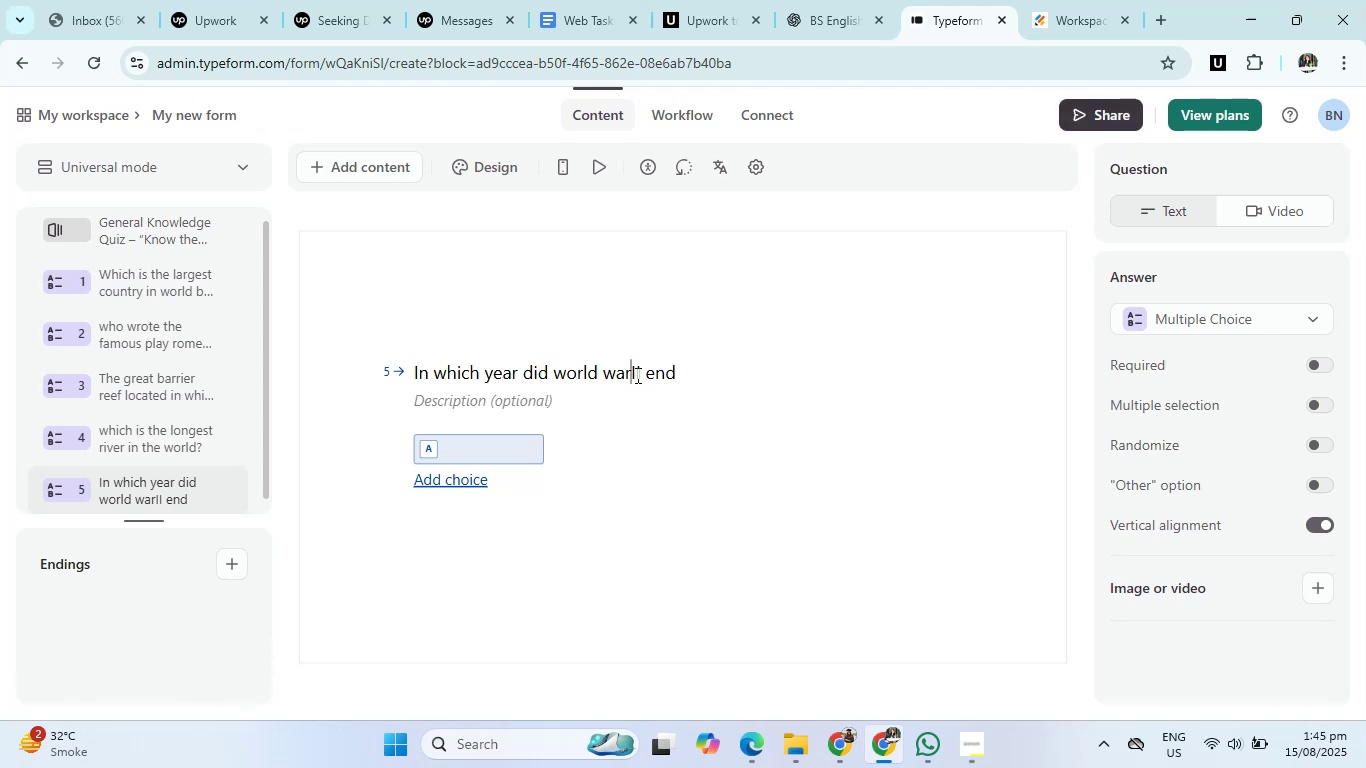 
key(Minus)
 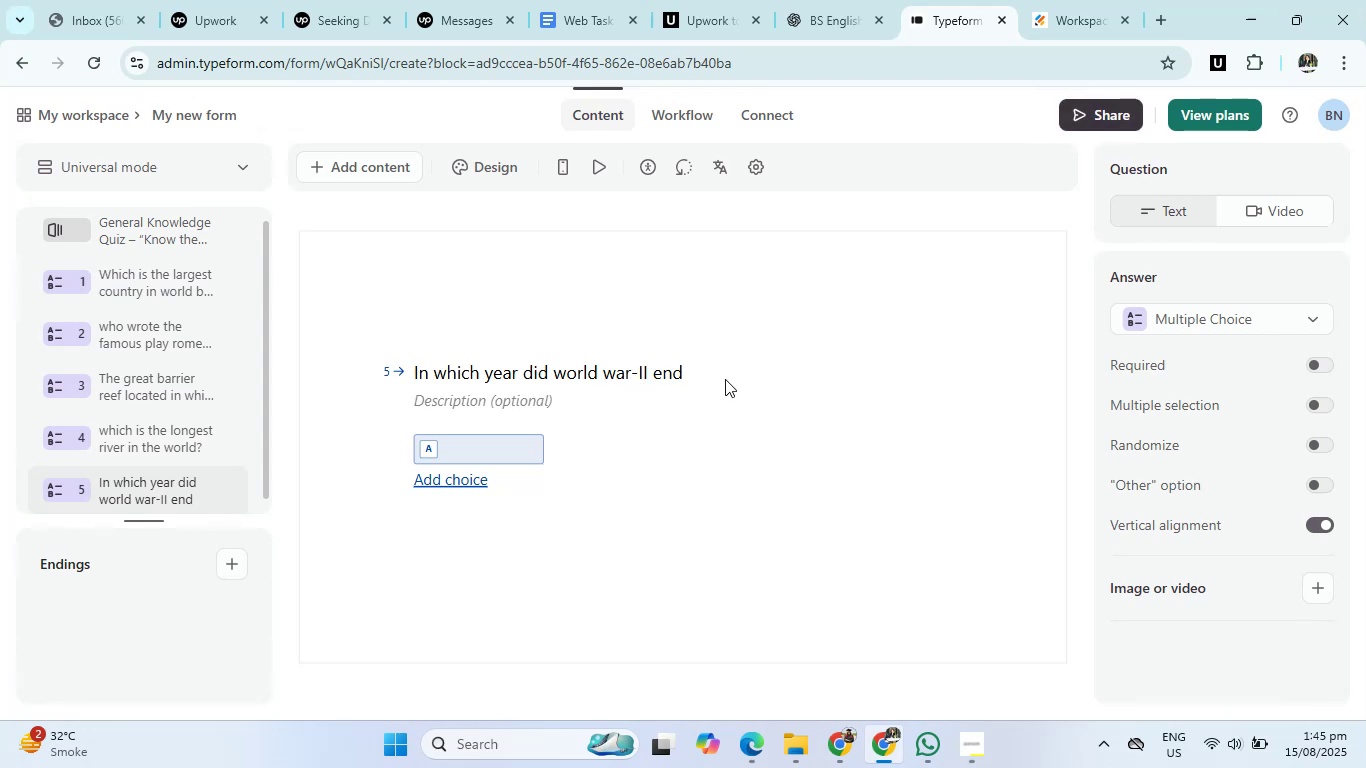 
left_click([725, 379])
 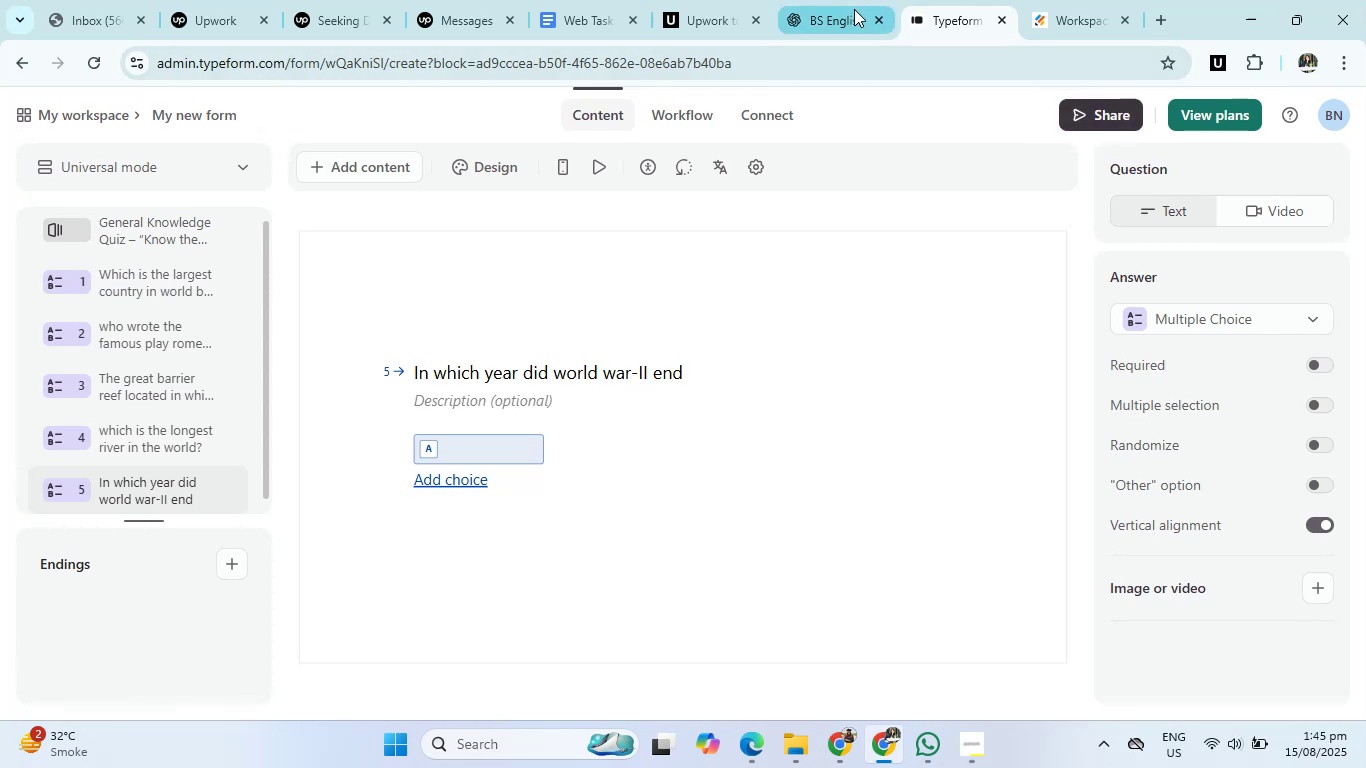 
left_click([854, 9])
 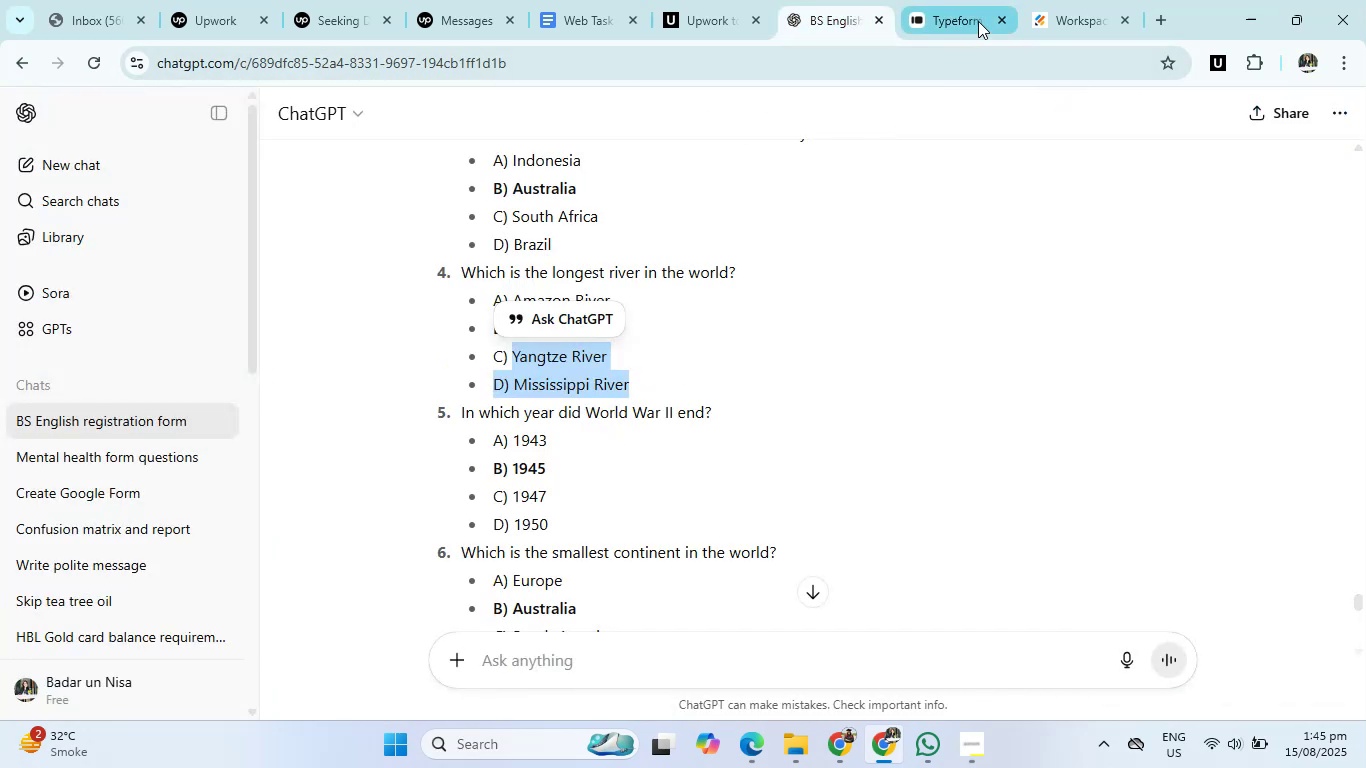 
left_click([965, 7])
 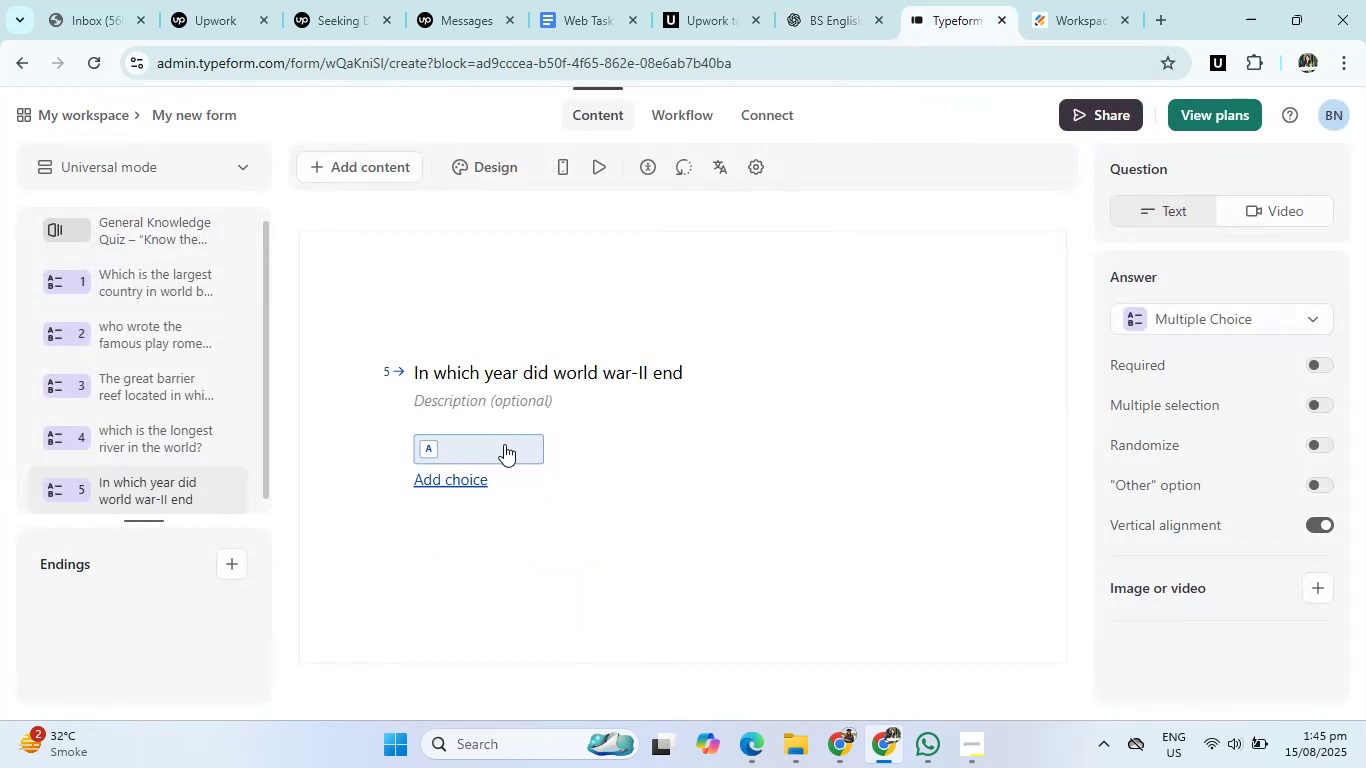 
left_click([504, 444])
 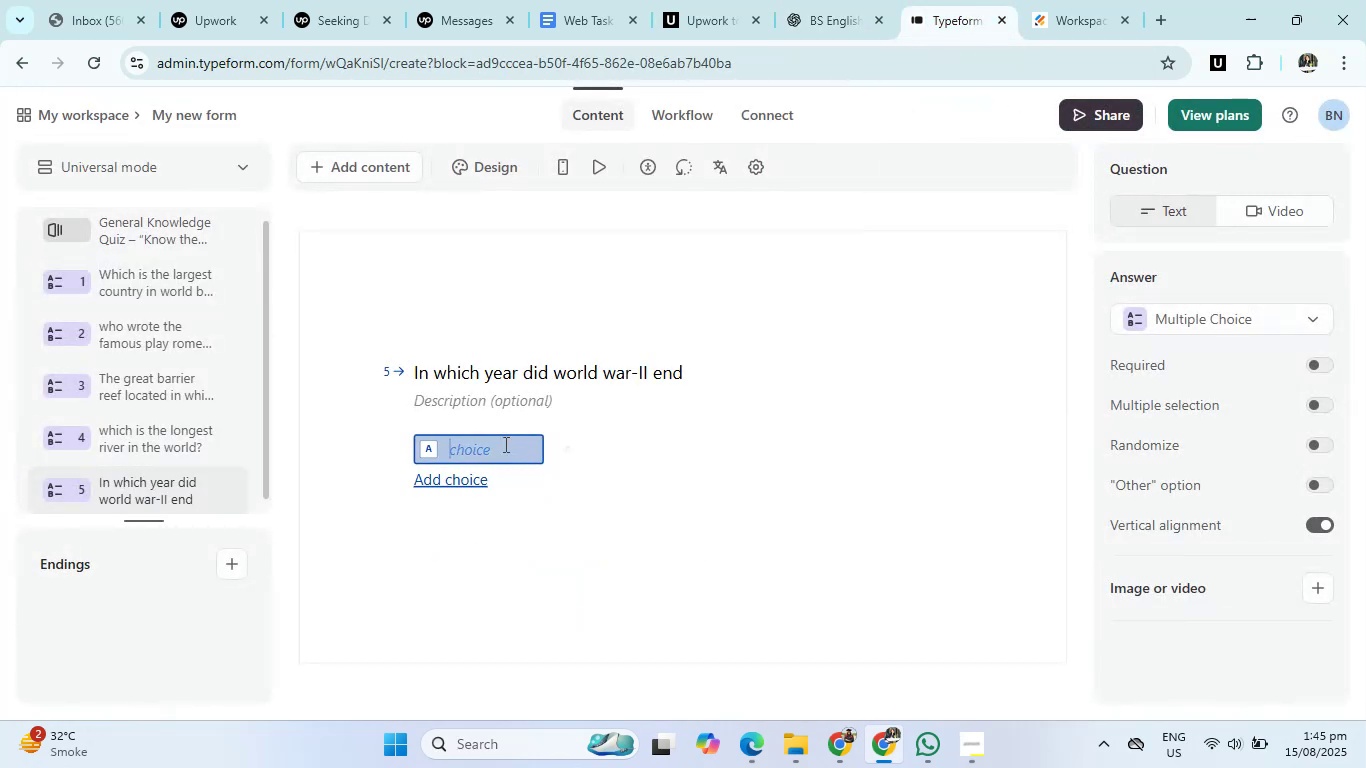 
key(Numpad1)
 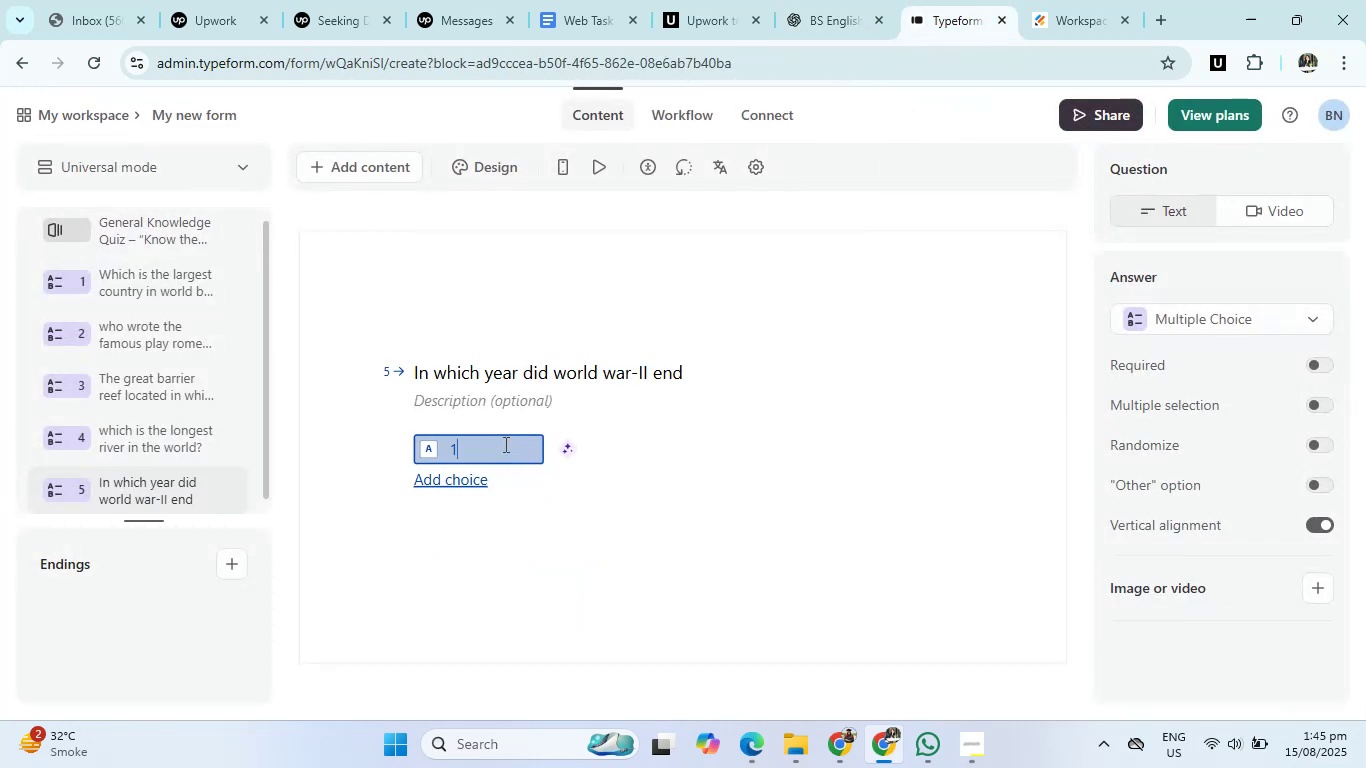 
key(Numpad9)
 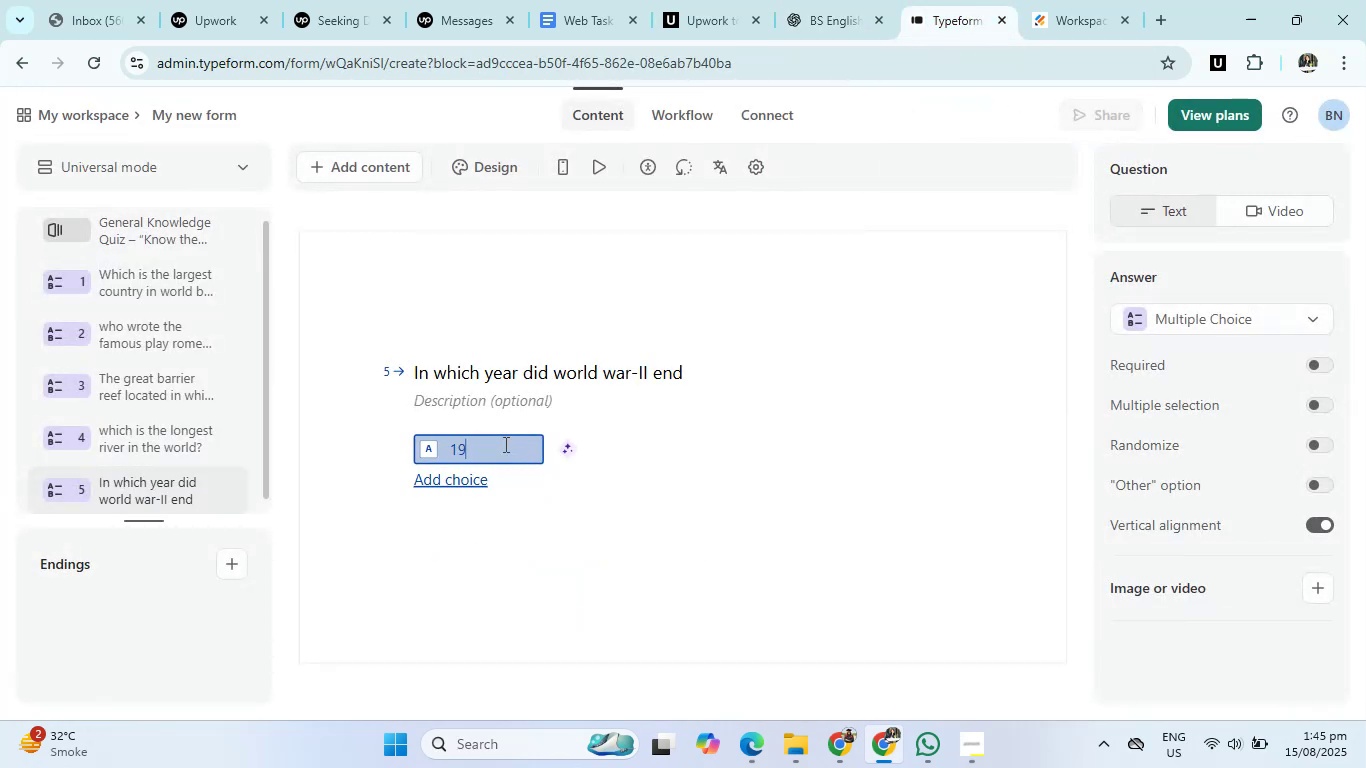 
key(Numpad4)
 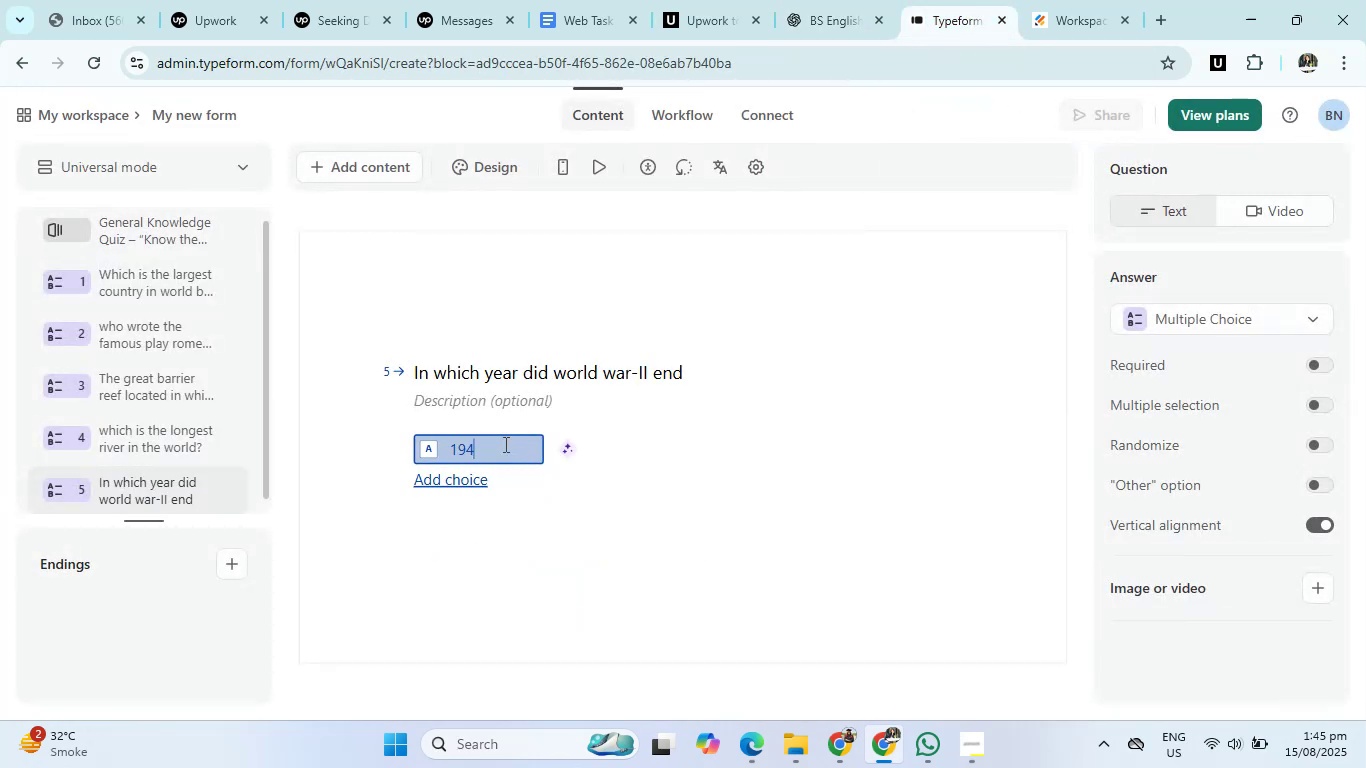 
key(Numpad3)
 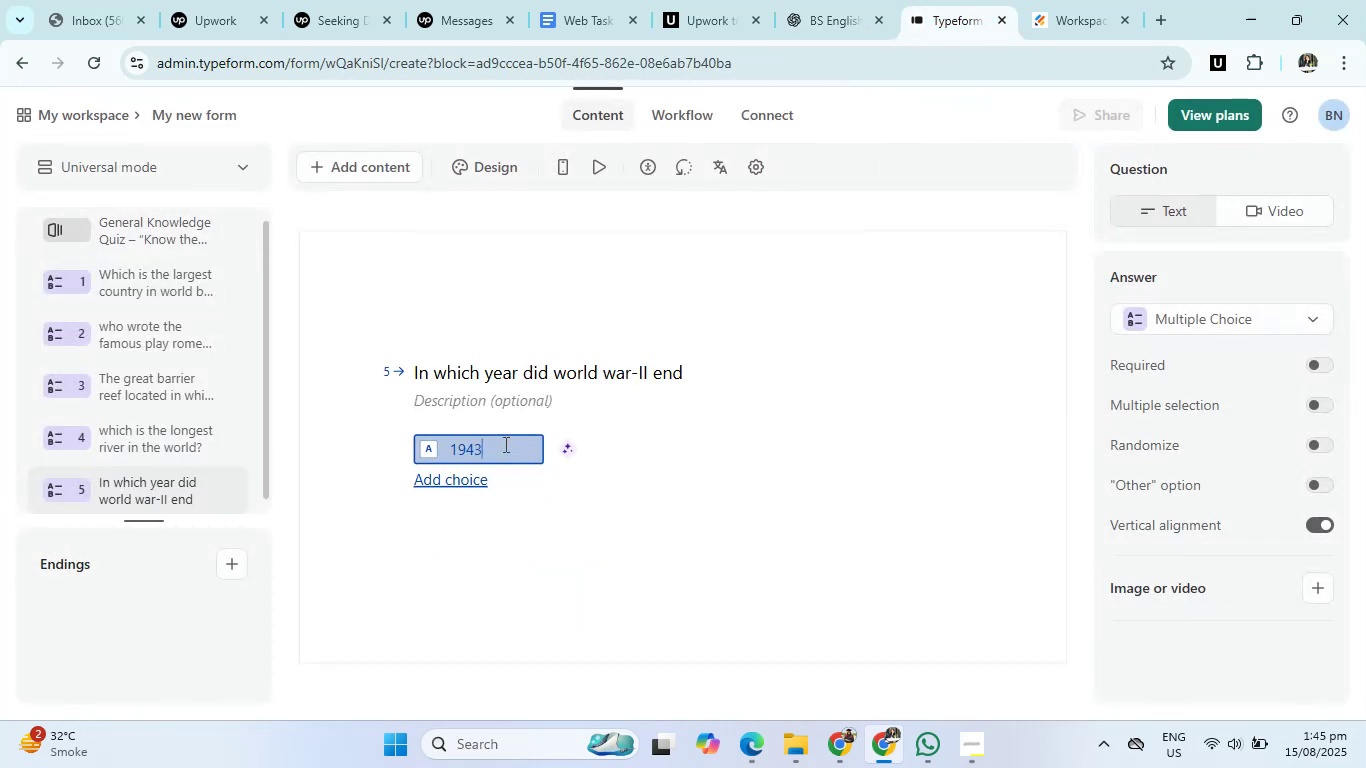 
key(Enter)
 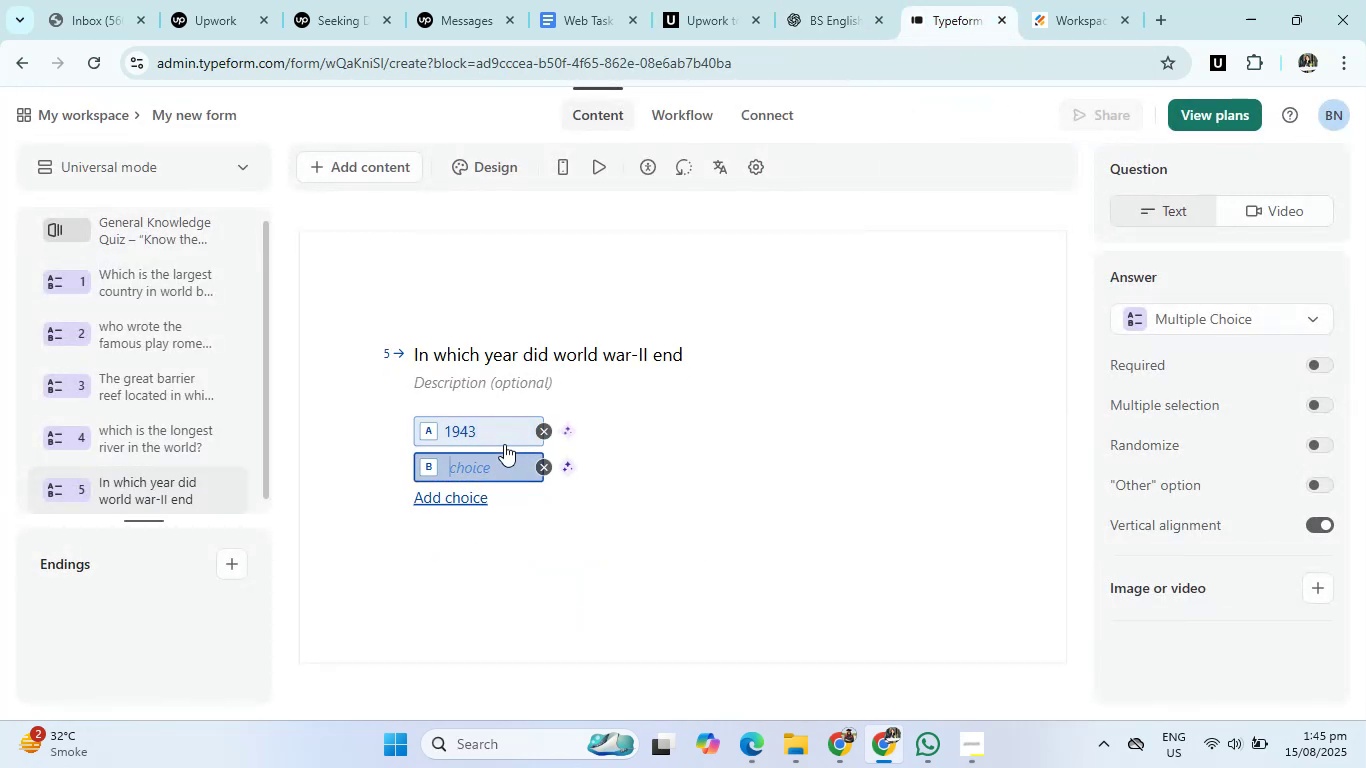 
key(Numpad1)
 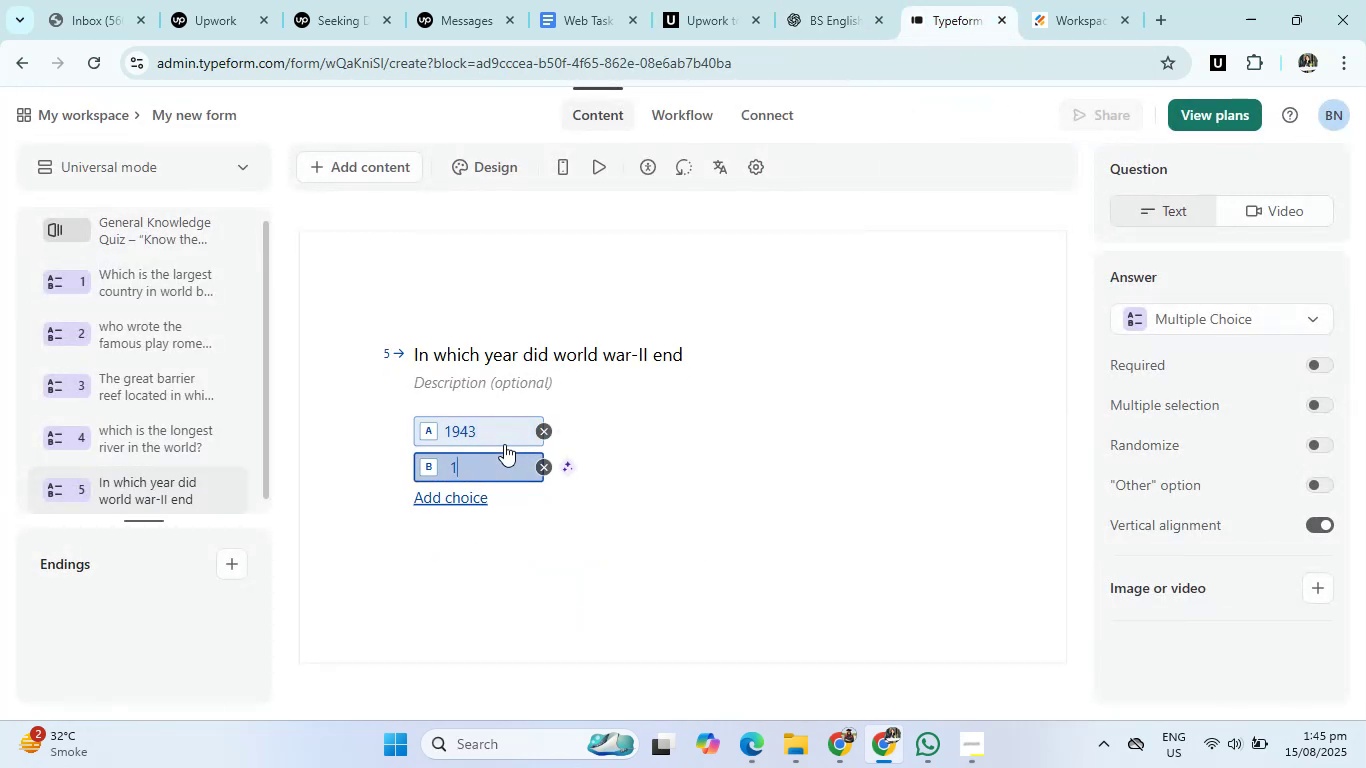 
key(Numpad9)
 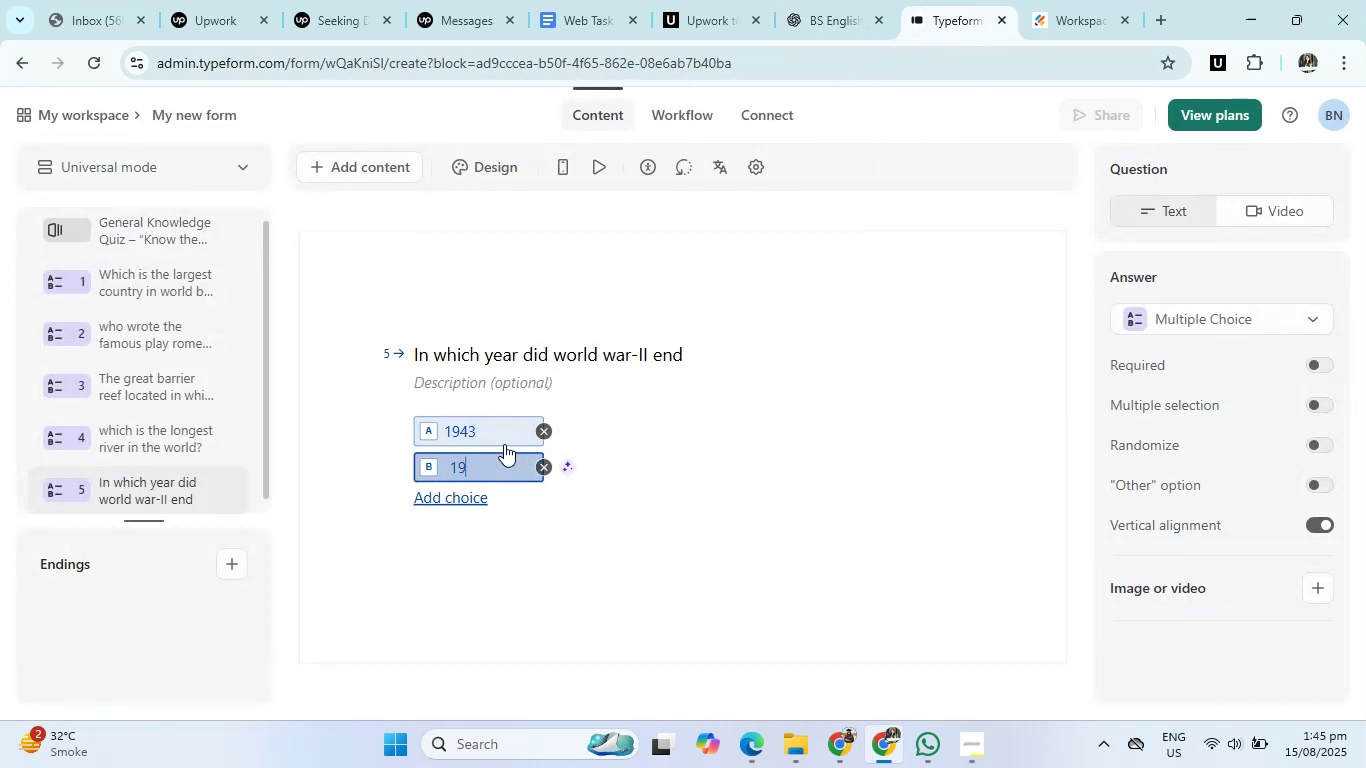 
key(Numpad4)
 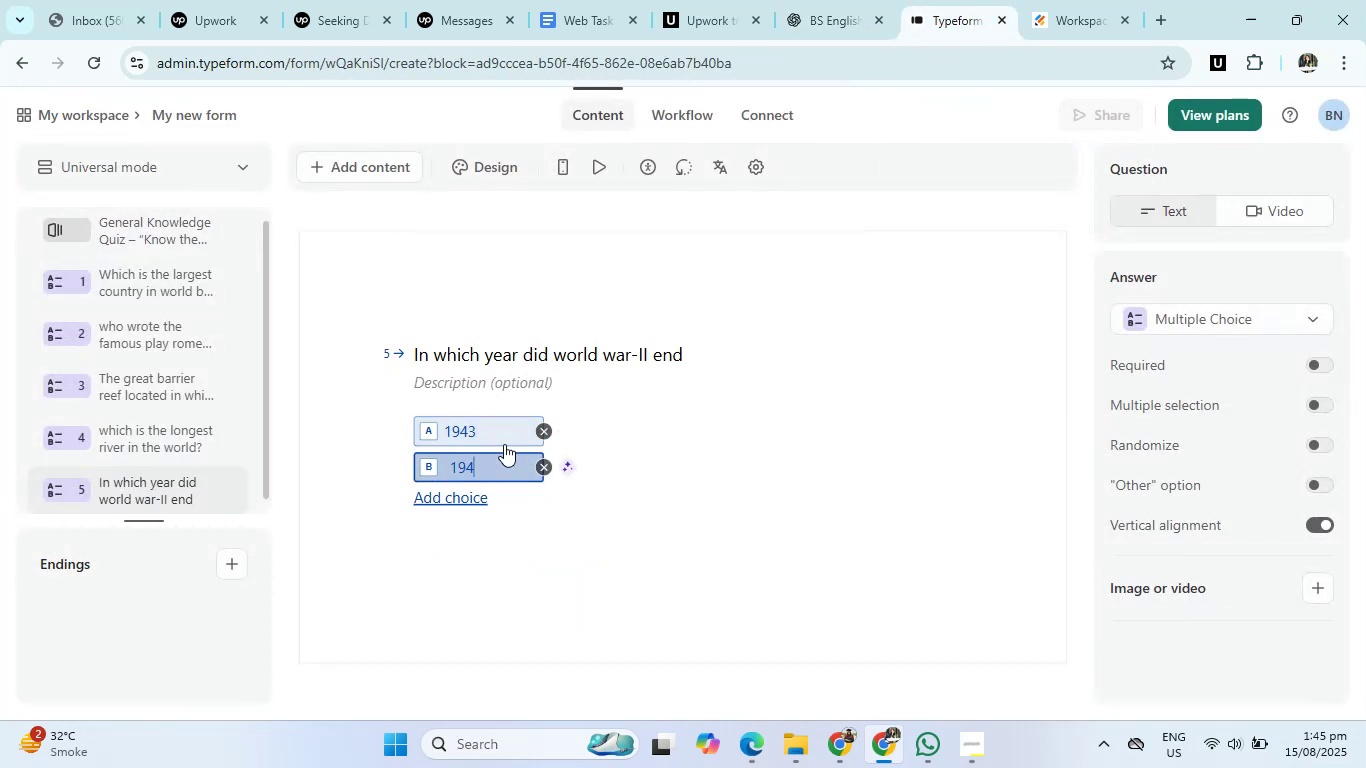 
key(Numpad5)
 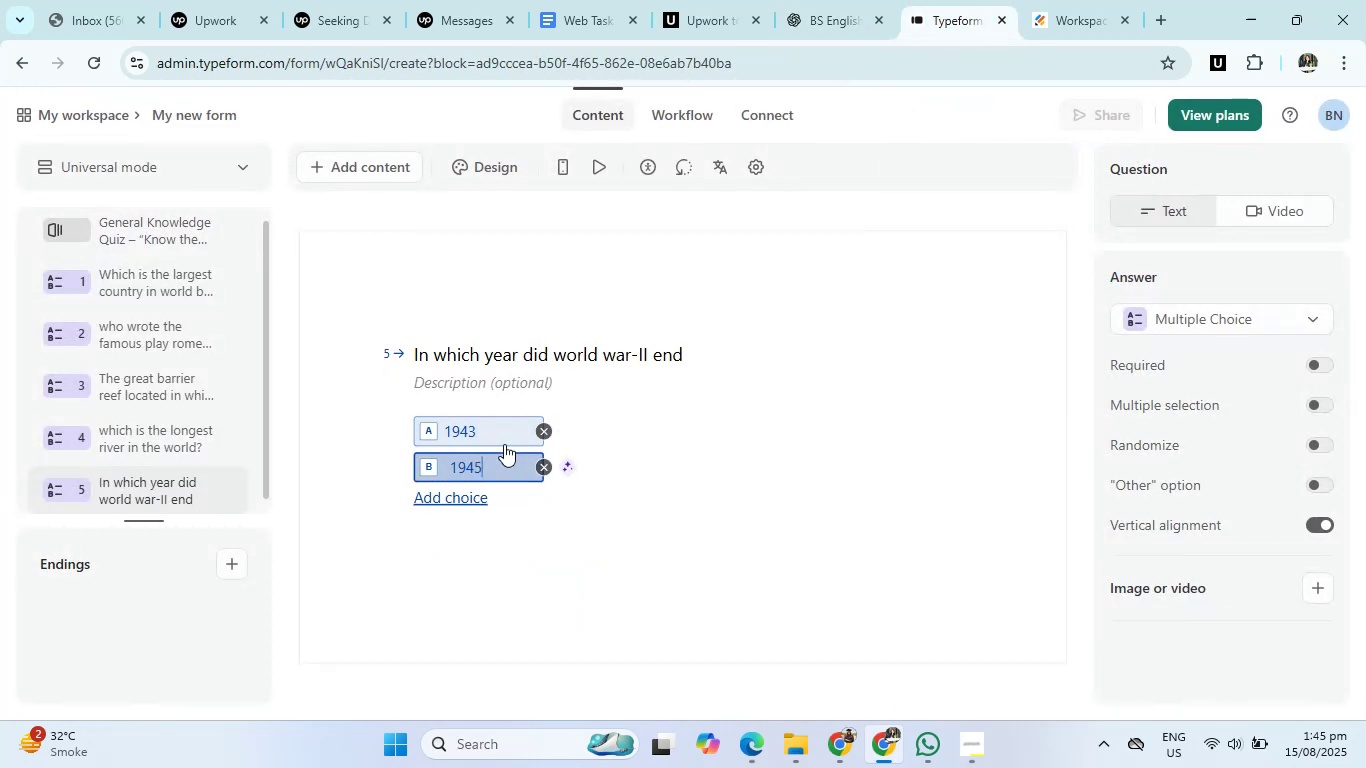 
key(Enter)
 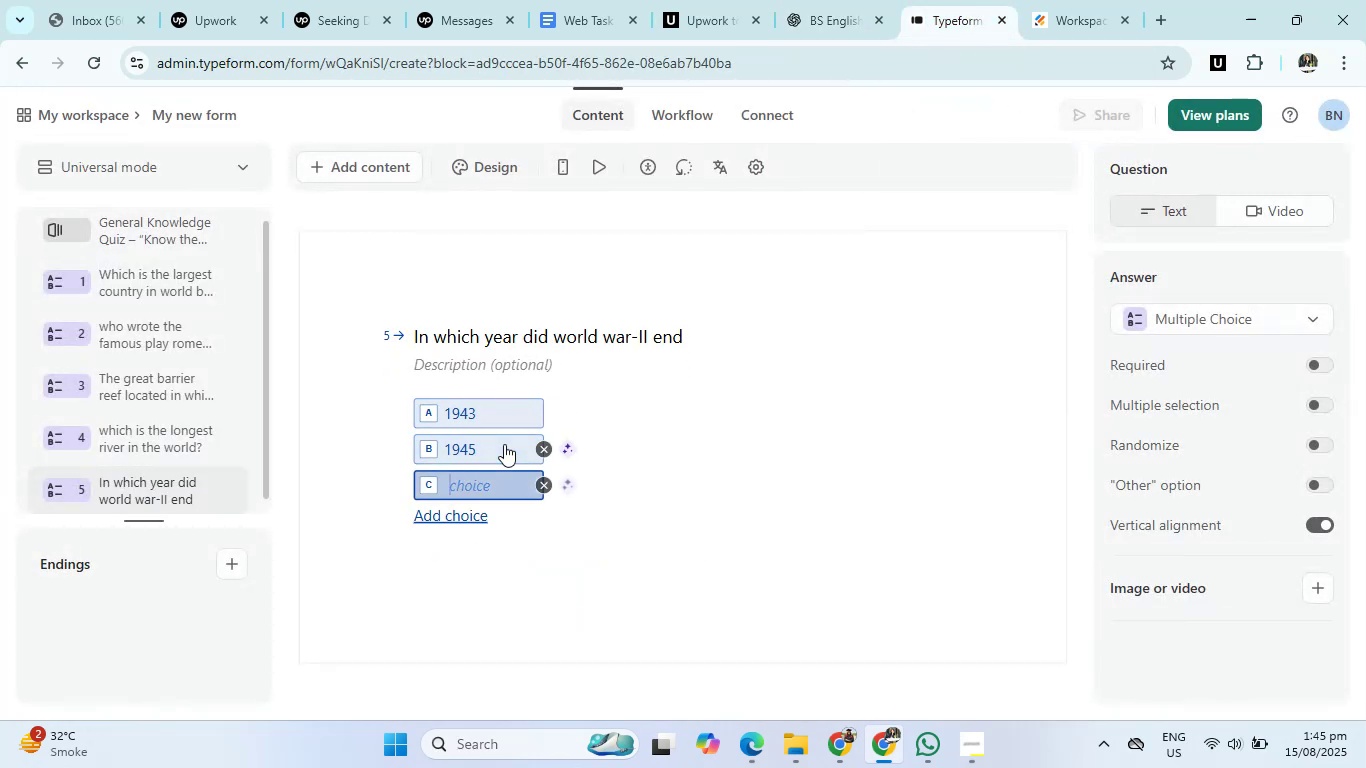 
key(Numpad1)
 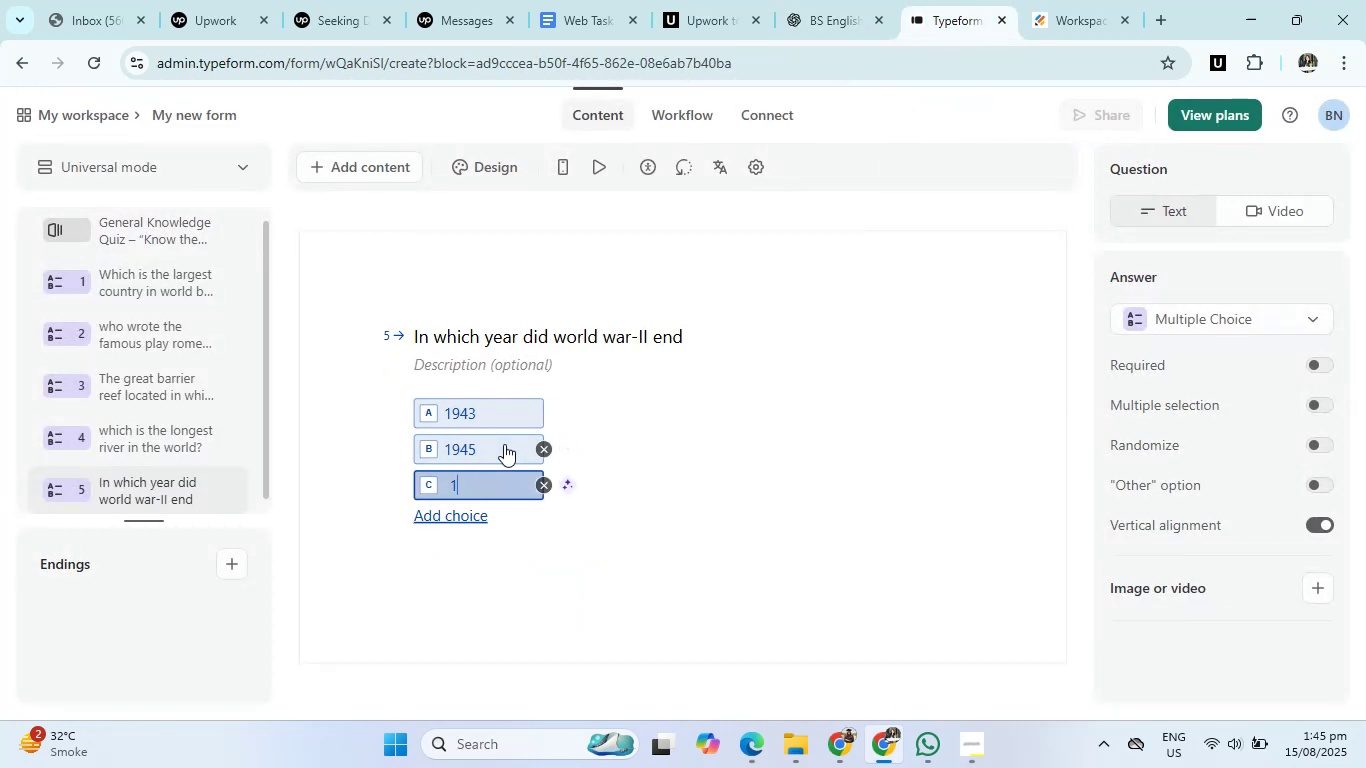 
key(Numpad9)
 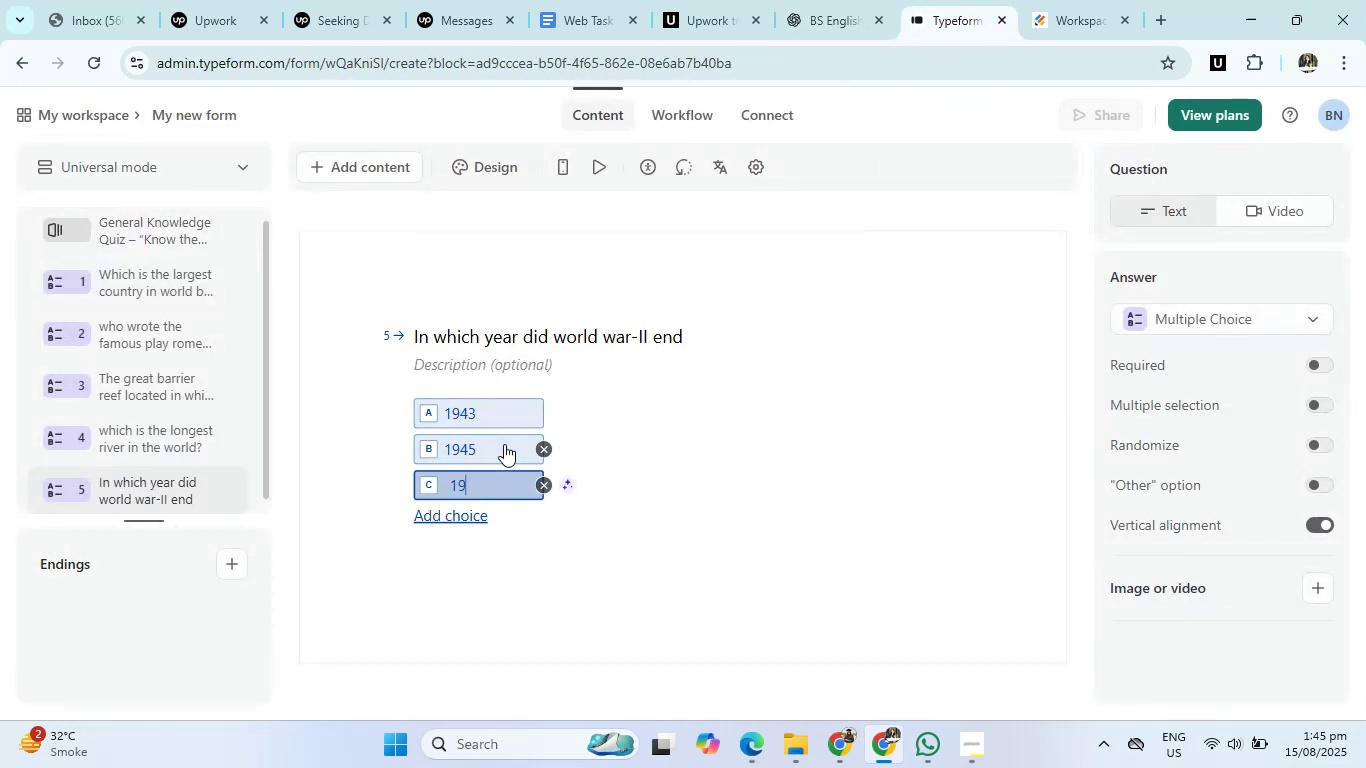 
key(Numpad5)
 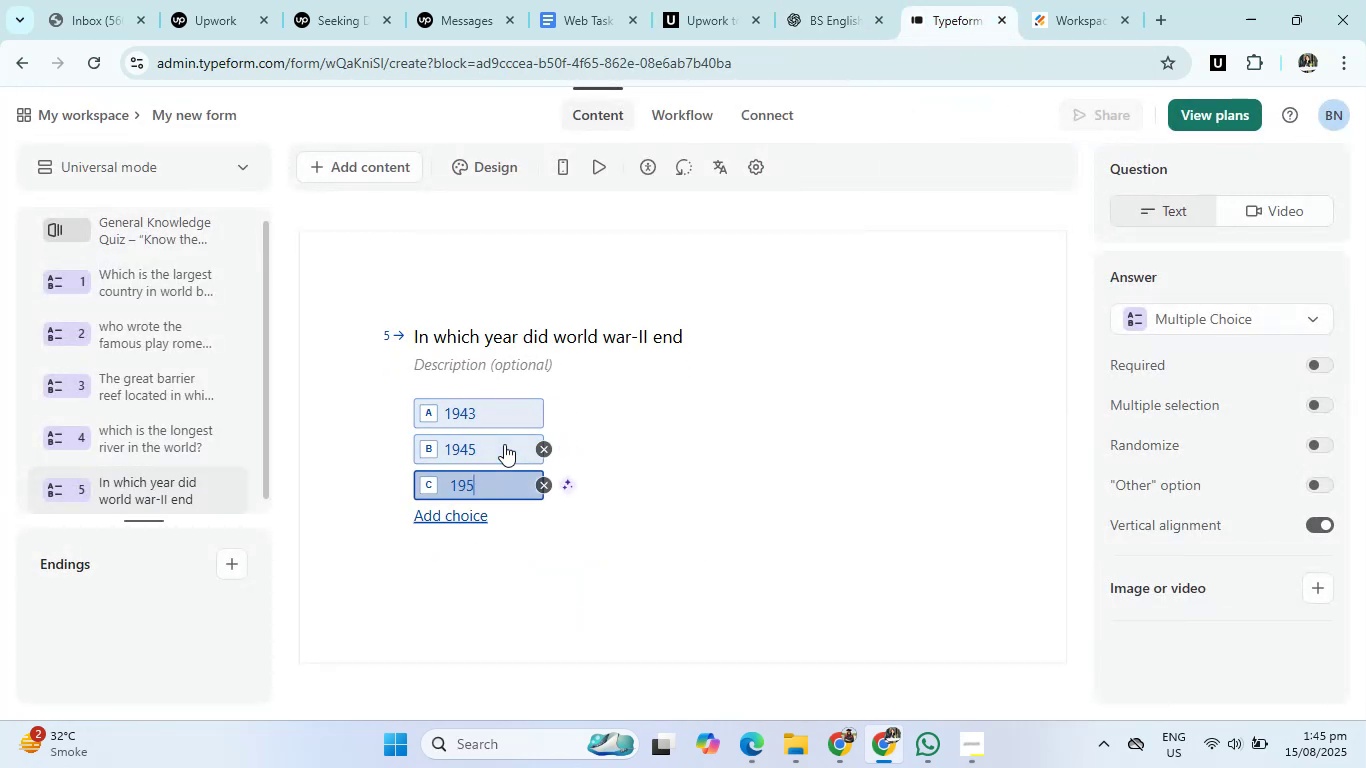 
key(Numpad0)
 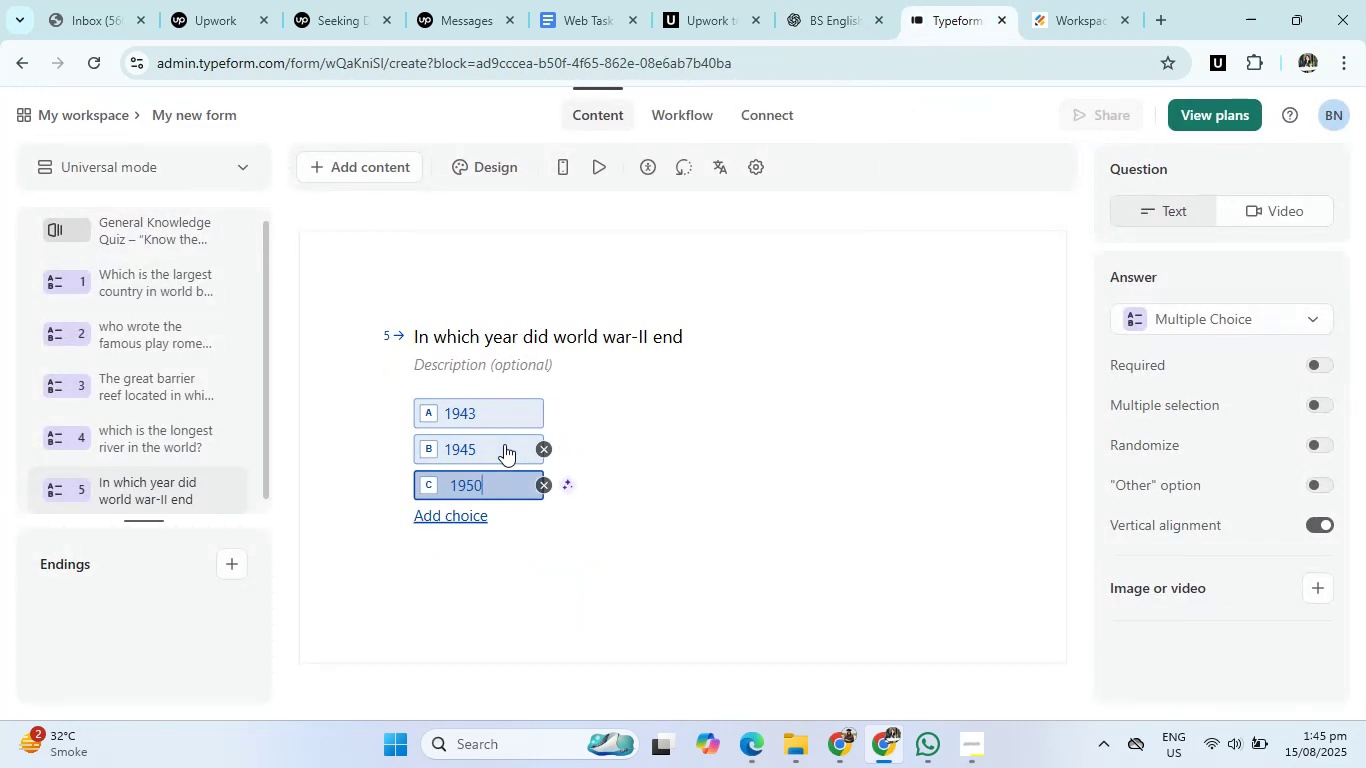 
key(Enter)
 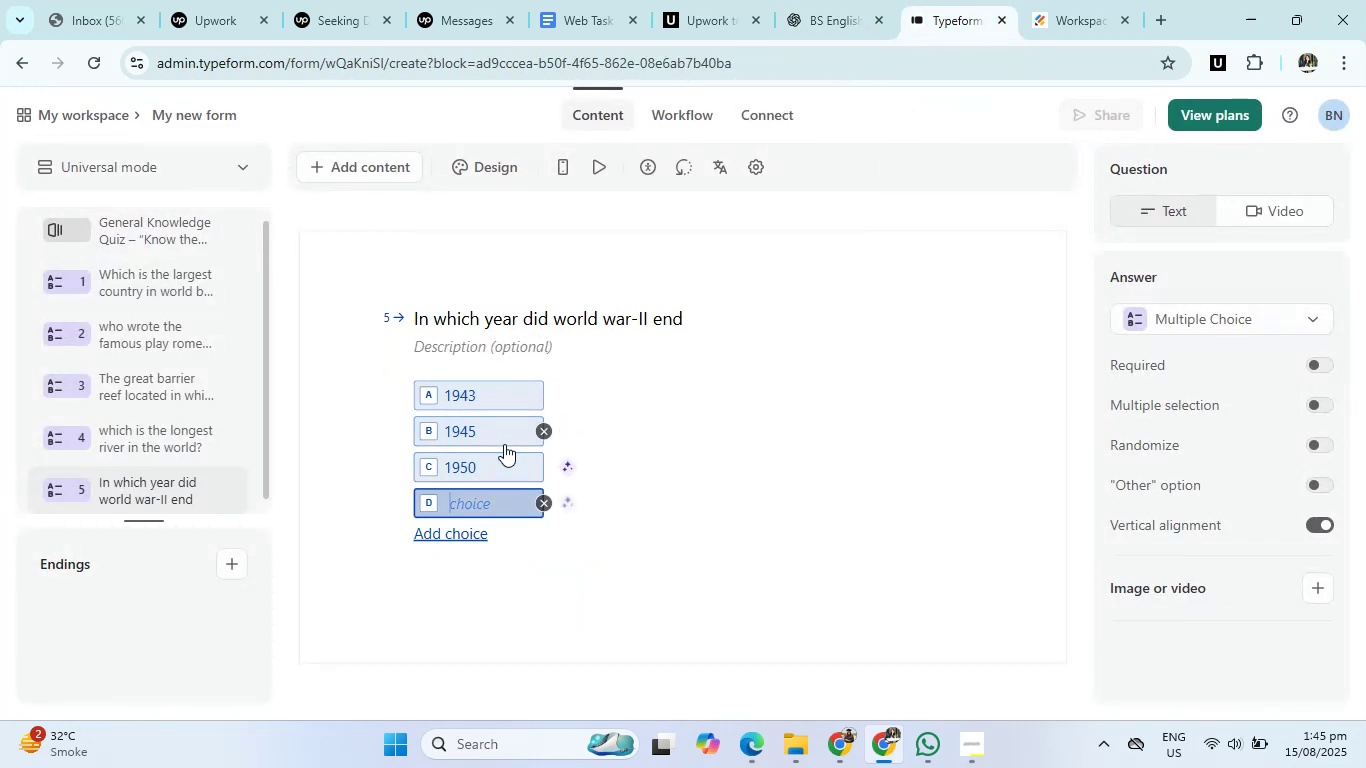 
key(Numpad1)
 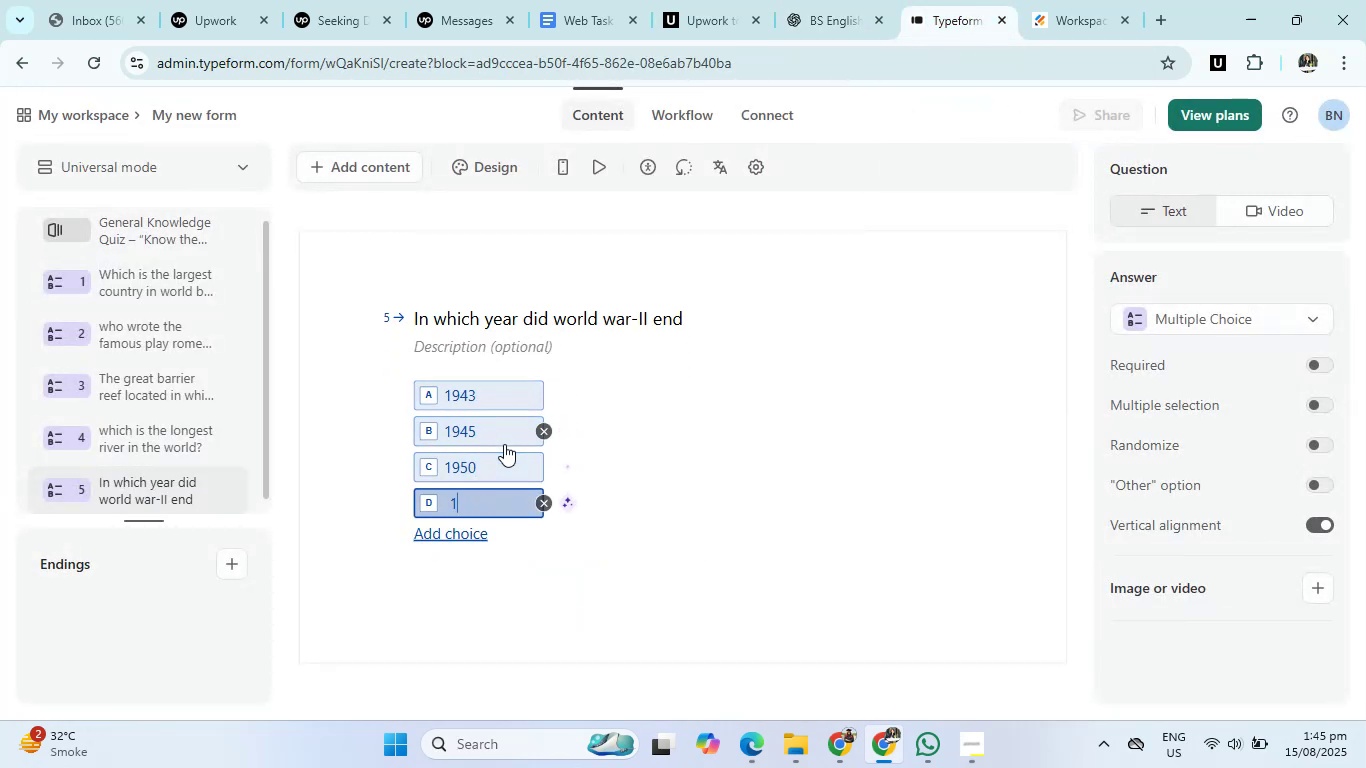 
key(Numpad9)
 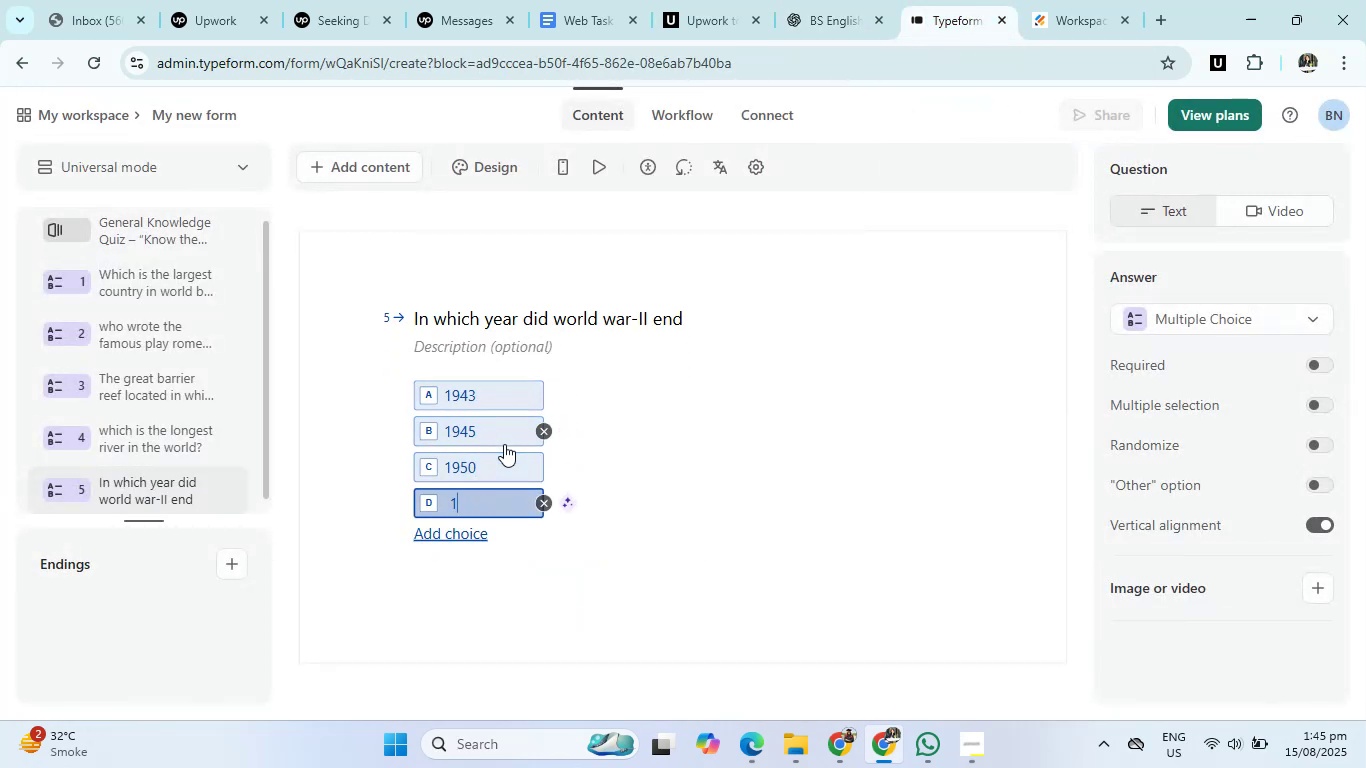 
key(Numpad4)
 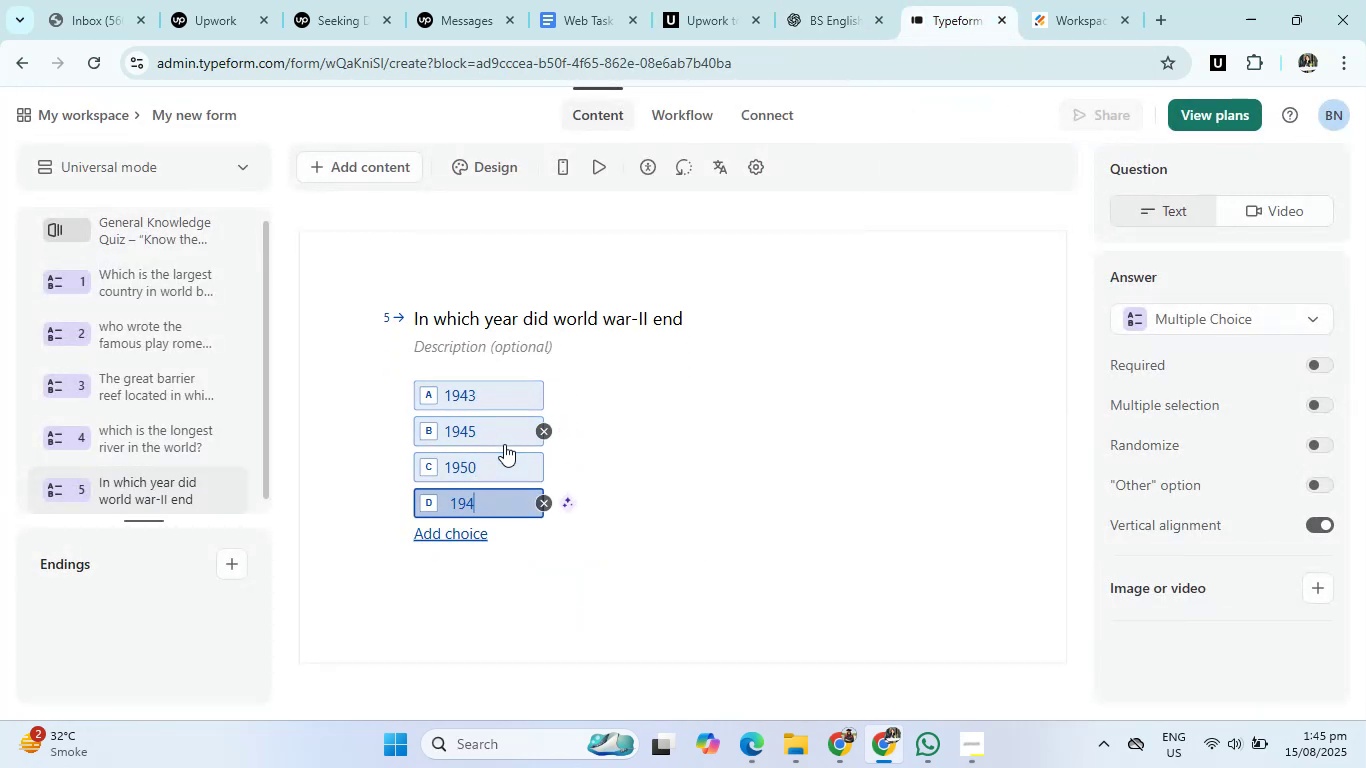 
key(Numpad7)
 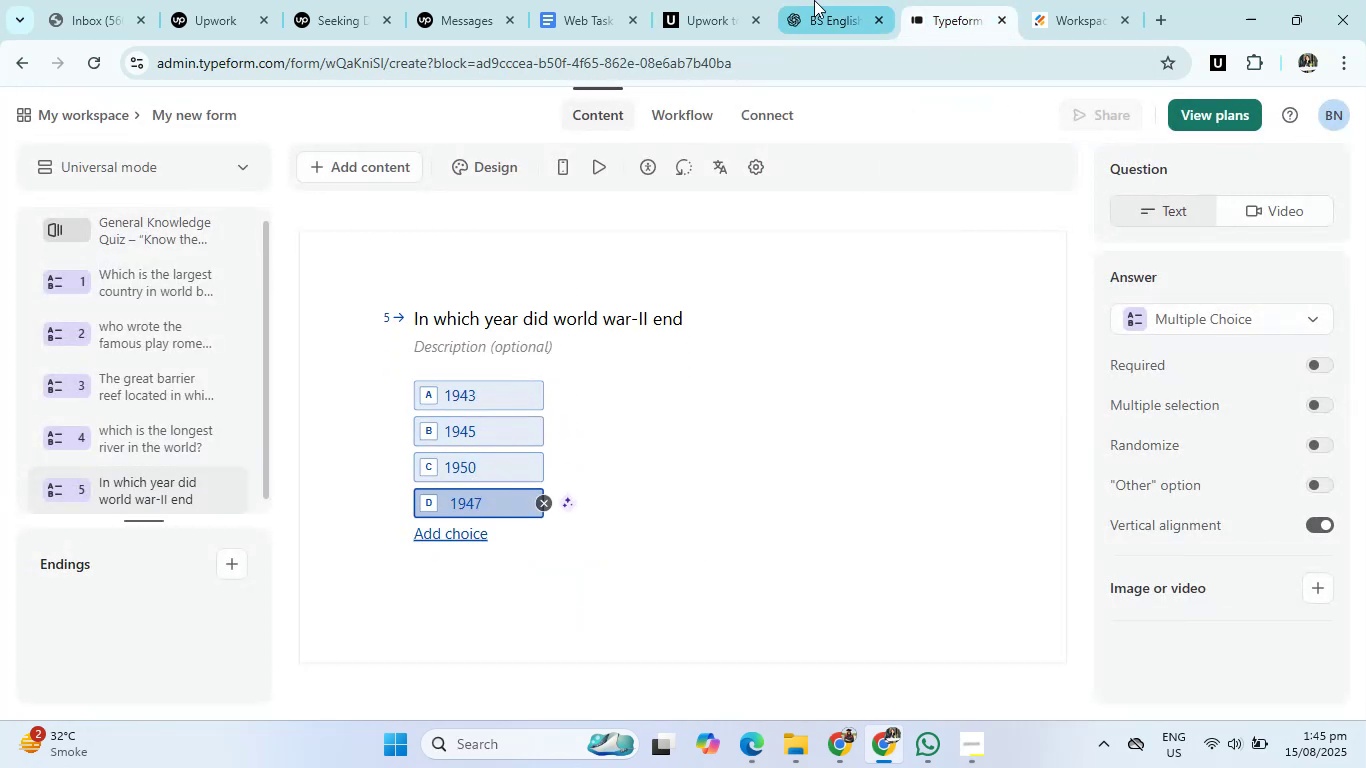 
left_click([817, 0])
 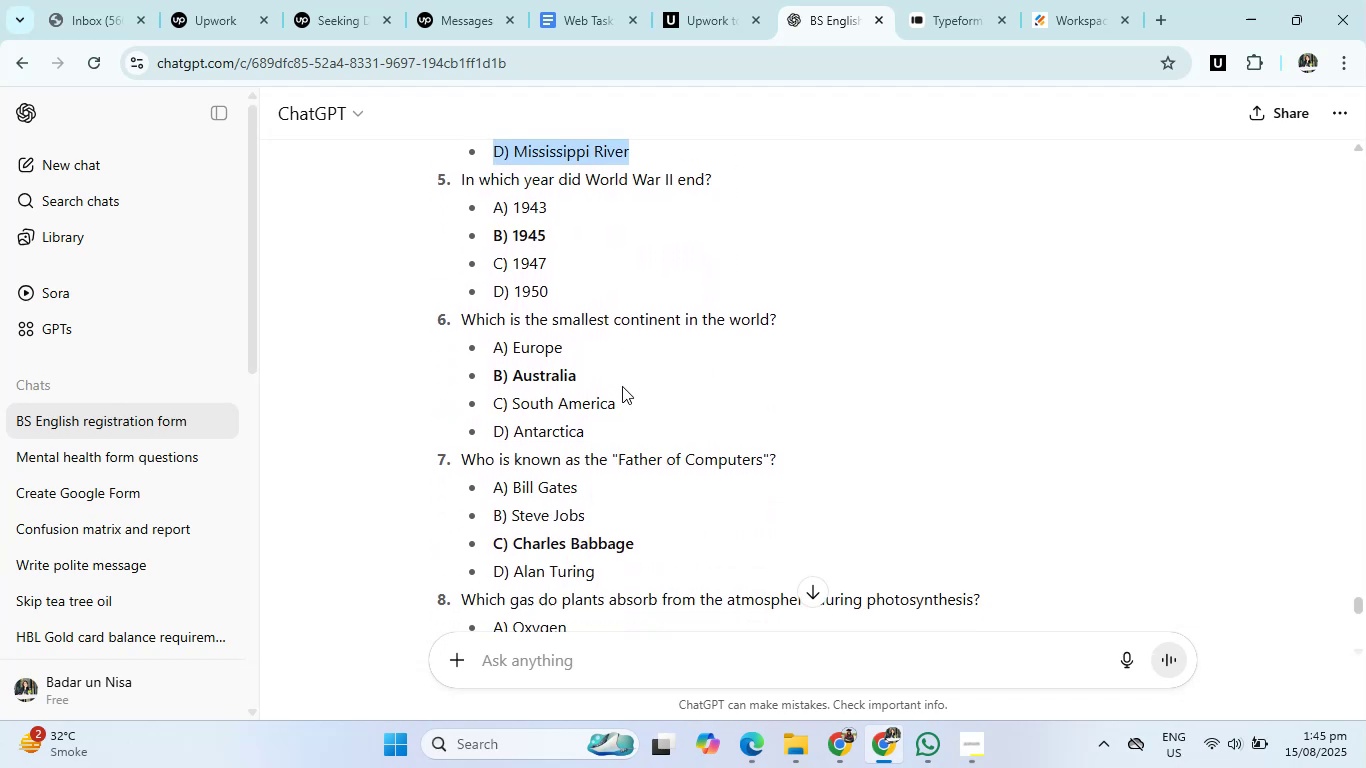 
left_click([622, 367])
 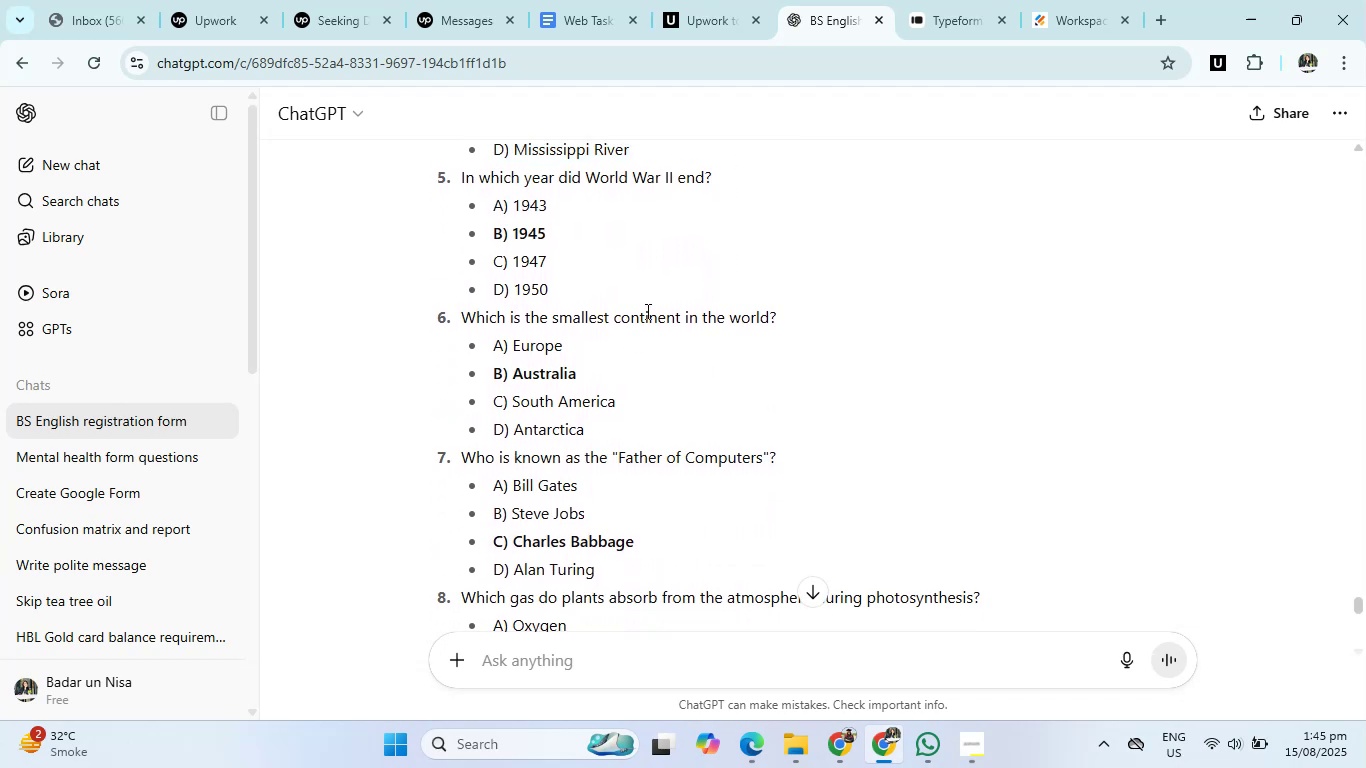 
left_click([646, 311])
 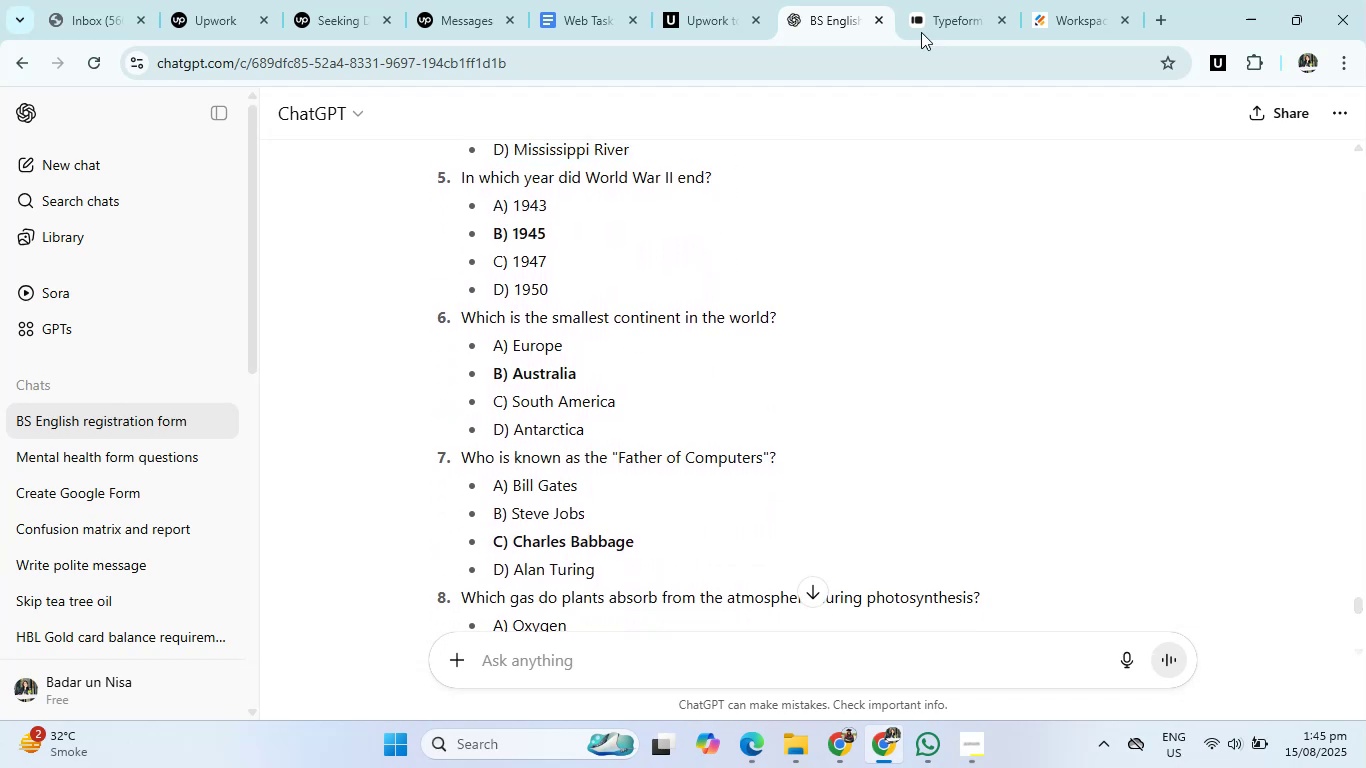 
left_click([951, 2])
 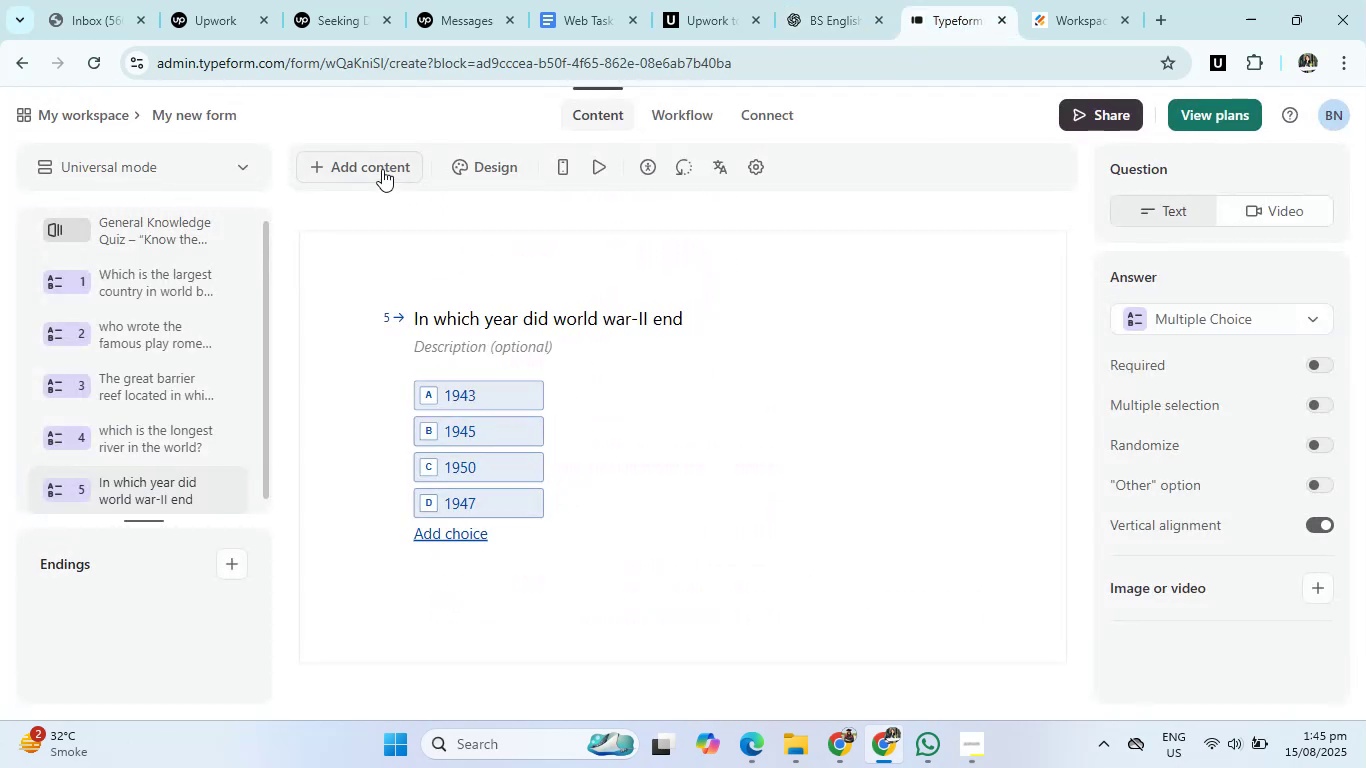 
left_click([380, 164])
 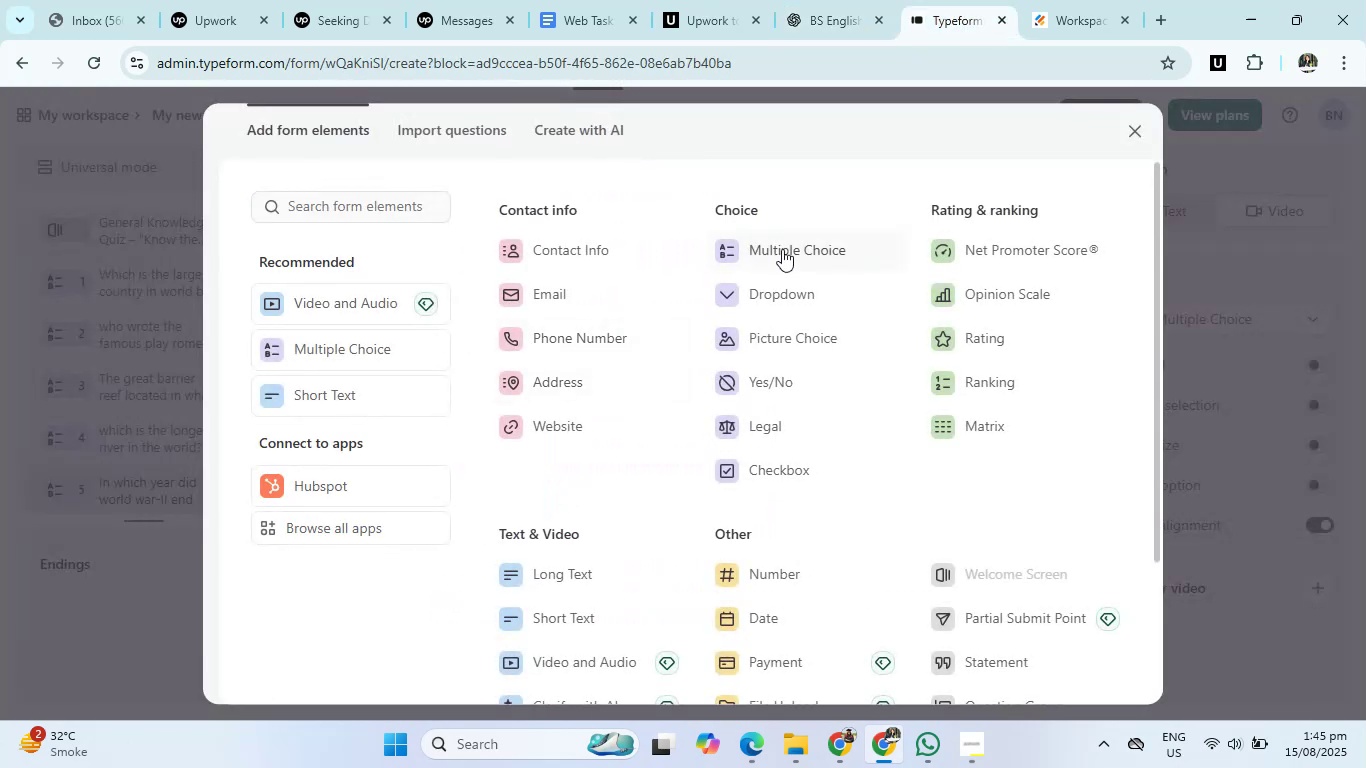 
left_click([783, 249])
 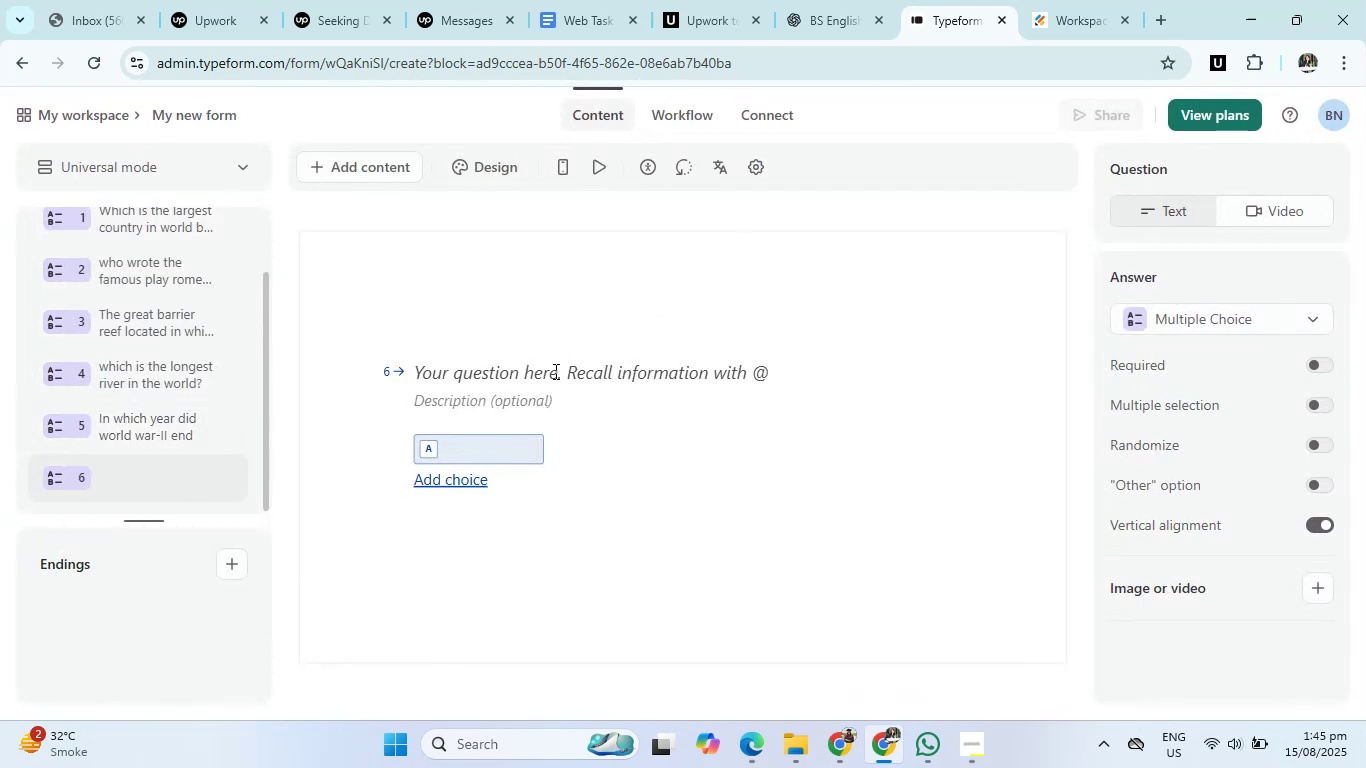 
left_click([554, 373])
 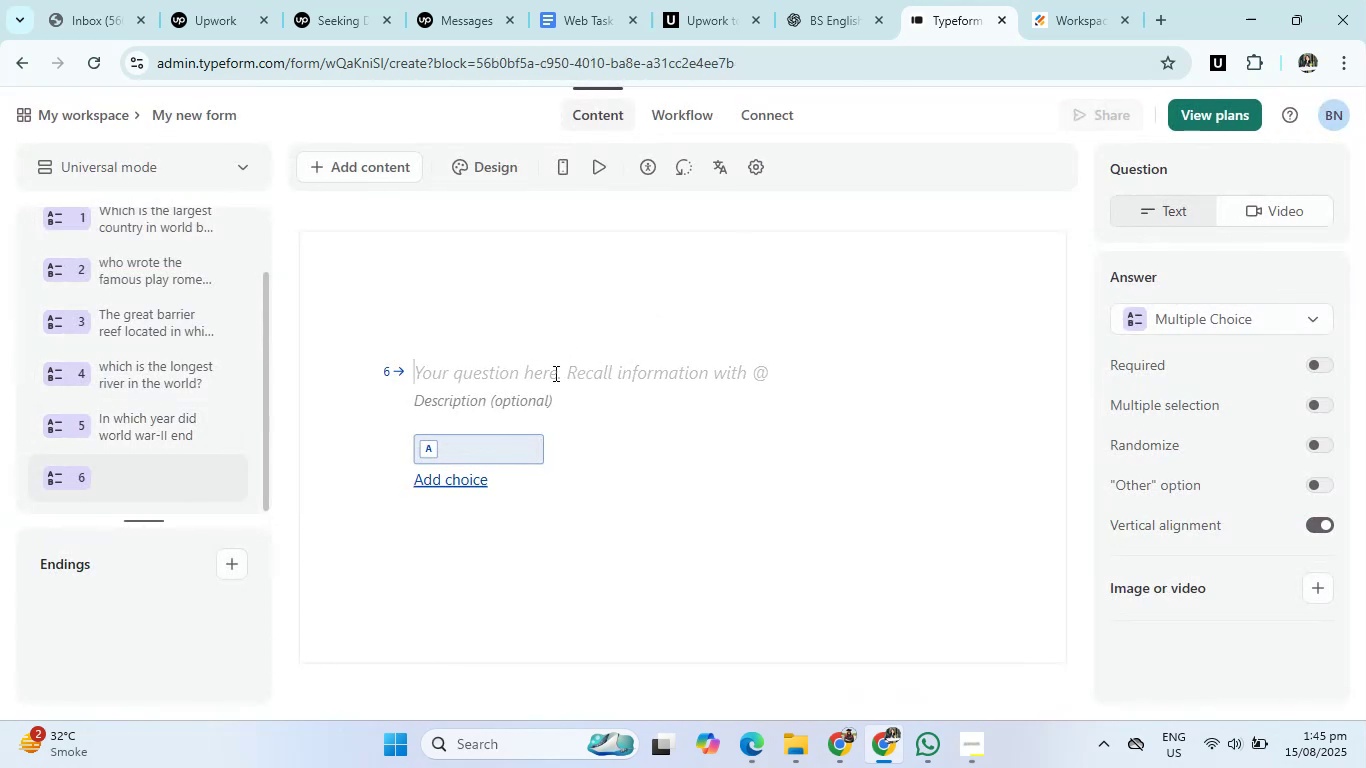 
type(which is the smallest continent in the world?)
 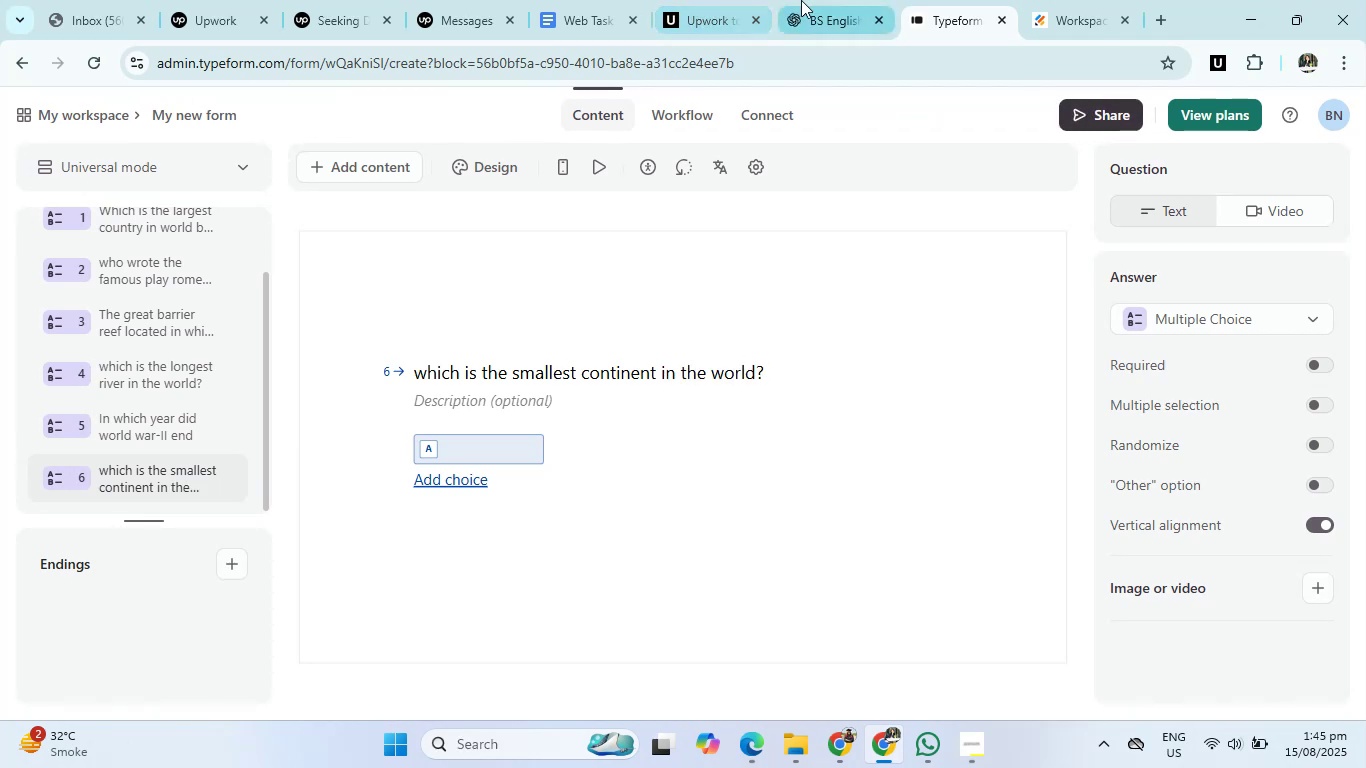 
left_click([812, 0])
 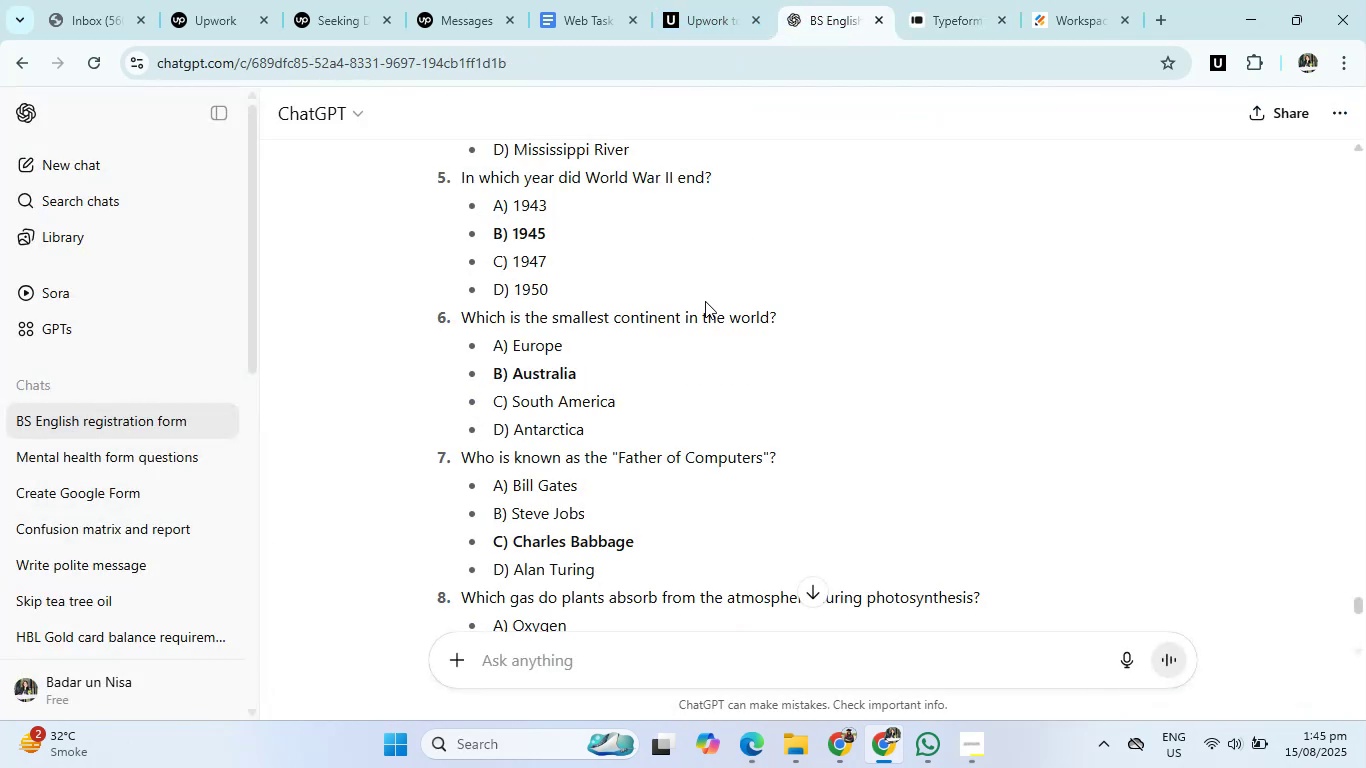 
left_click_drag(start_coordinate=[510, 344], to_coordinate=[615, 434])
 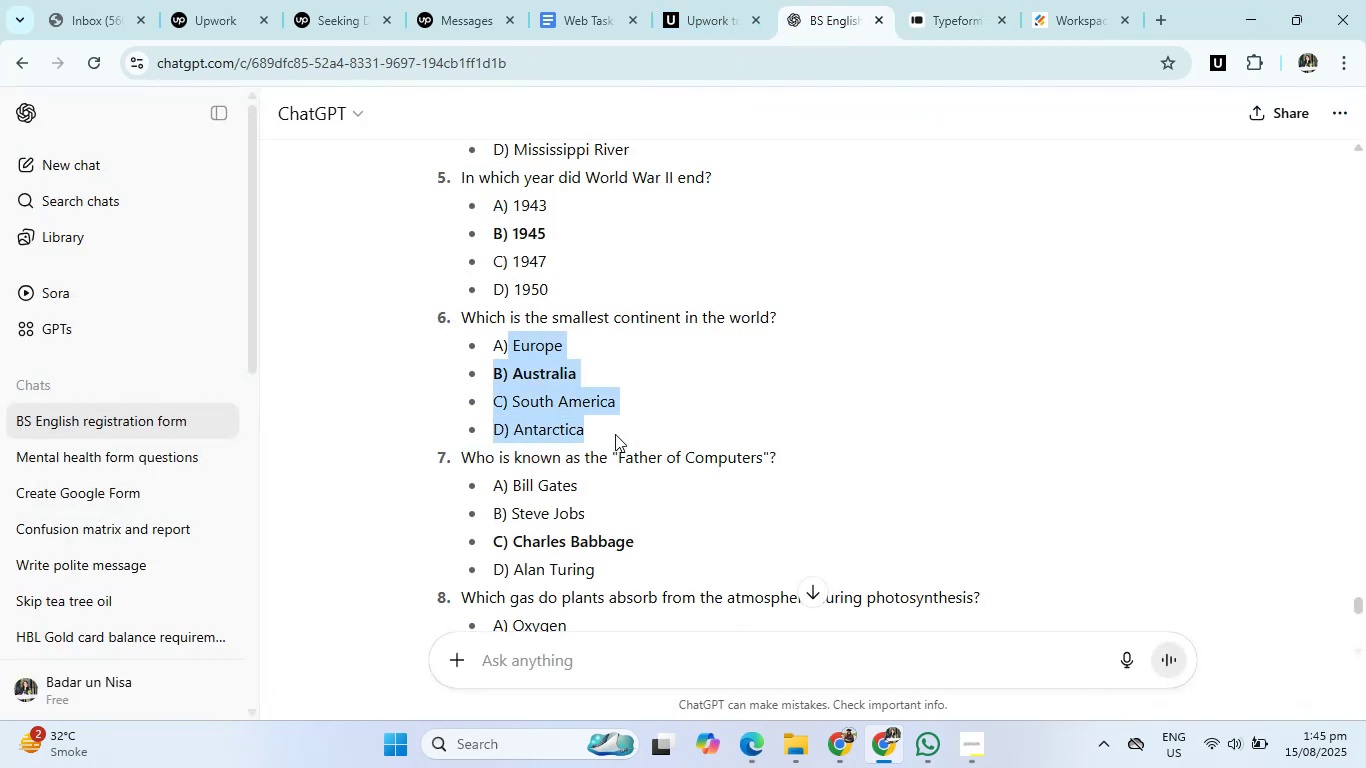 
key(Control+C)
 